 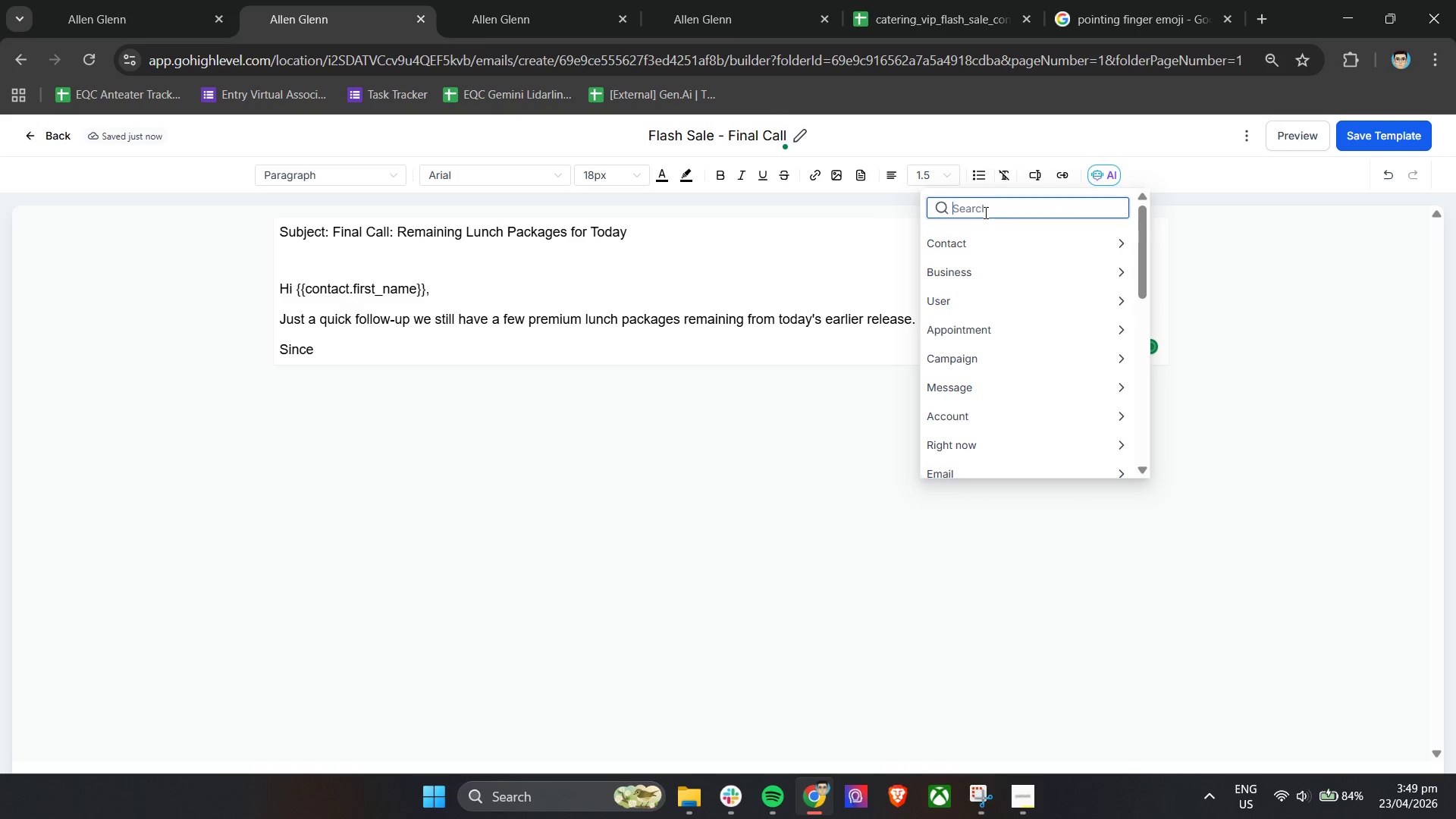 
left_click([962, 268])
 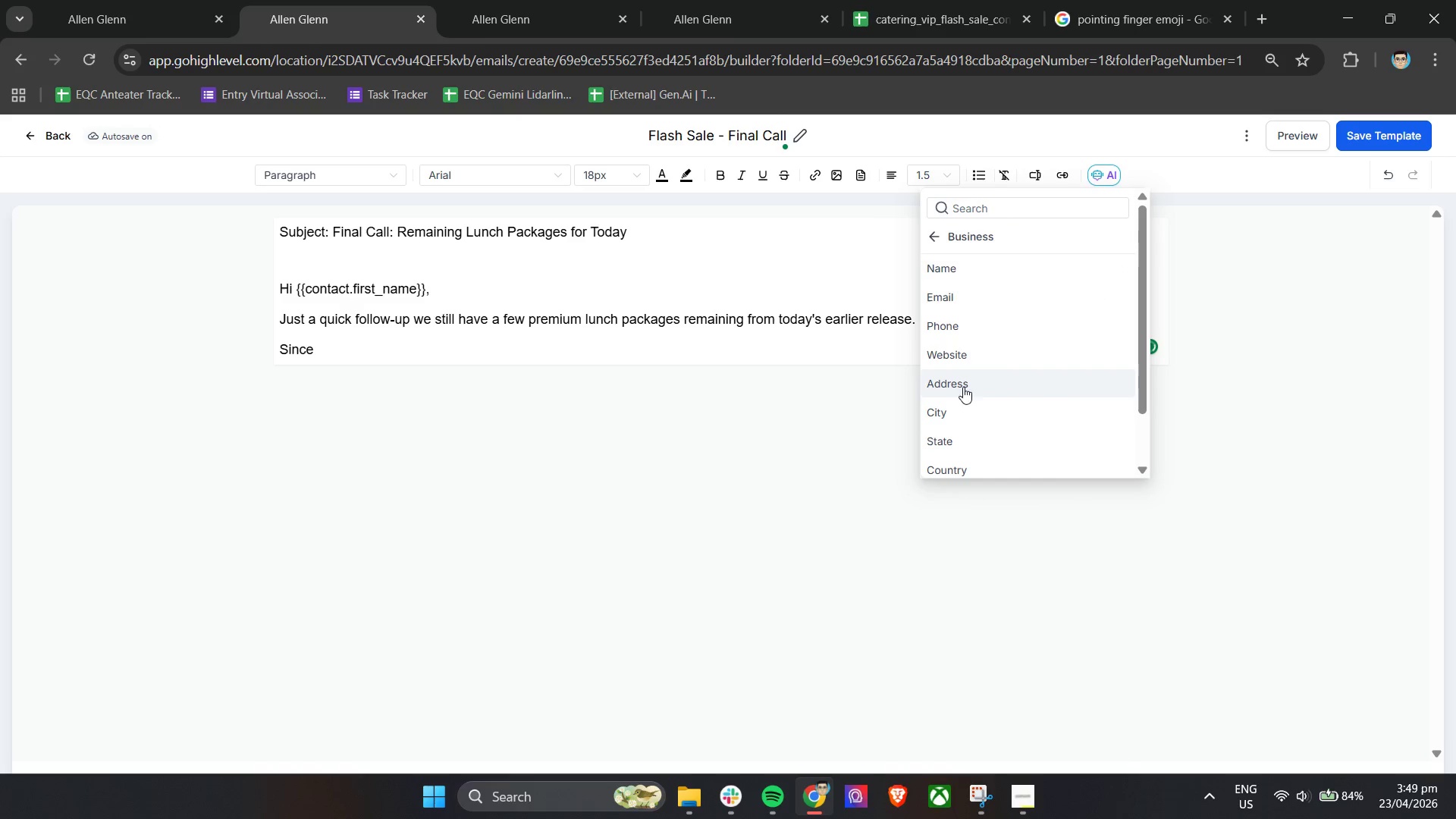 
scroll: coordinate [984, 390], scroll_direction: up, amount: 1.0
 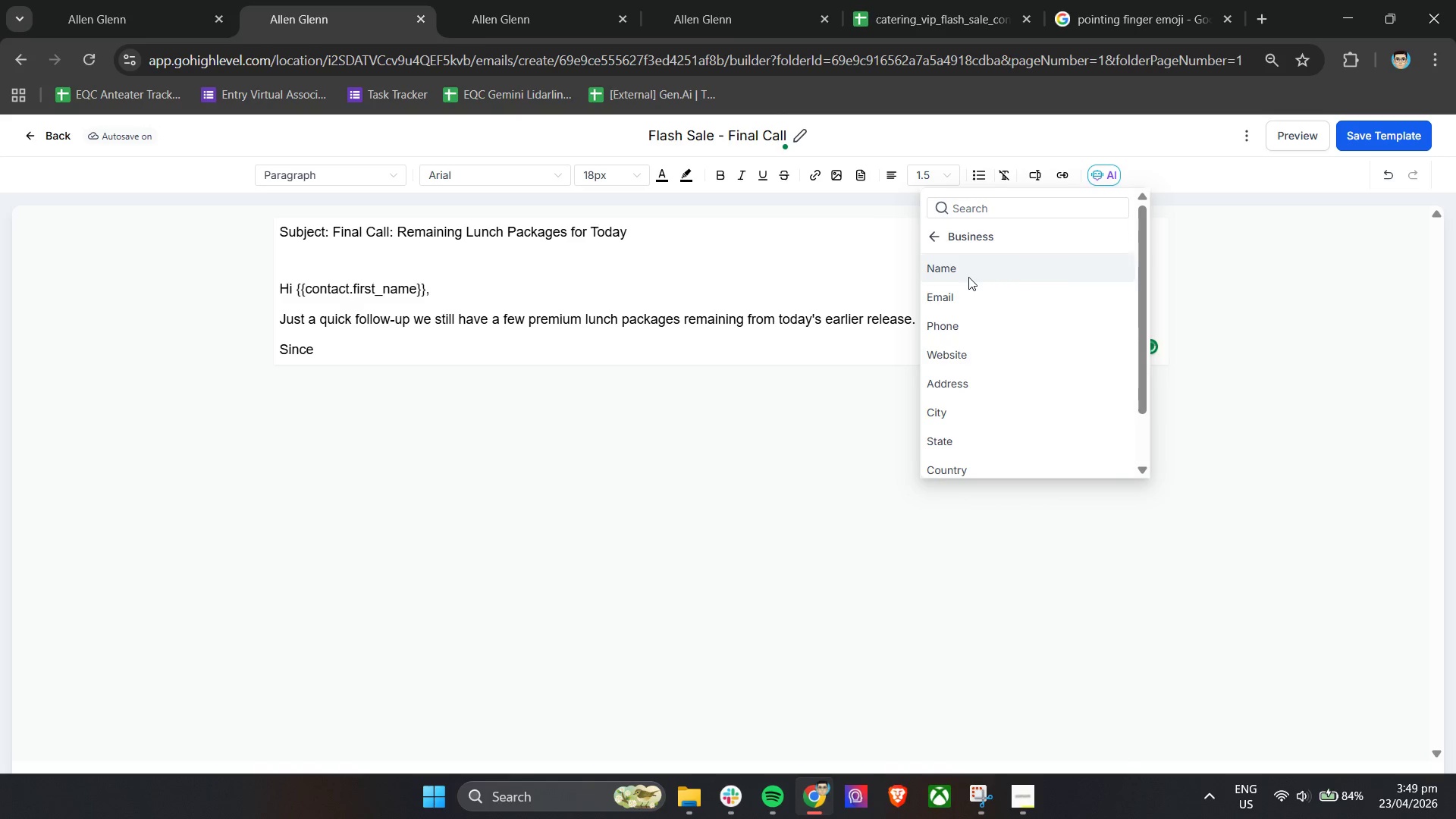 
left_click([968, 277])
 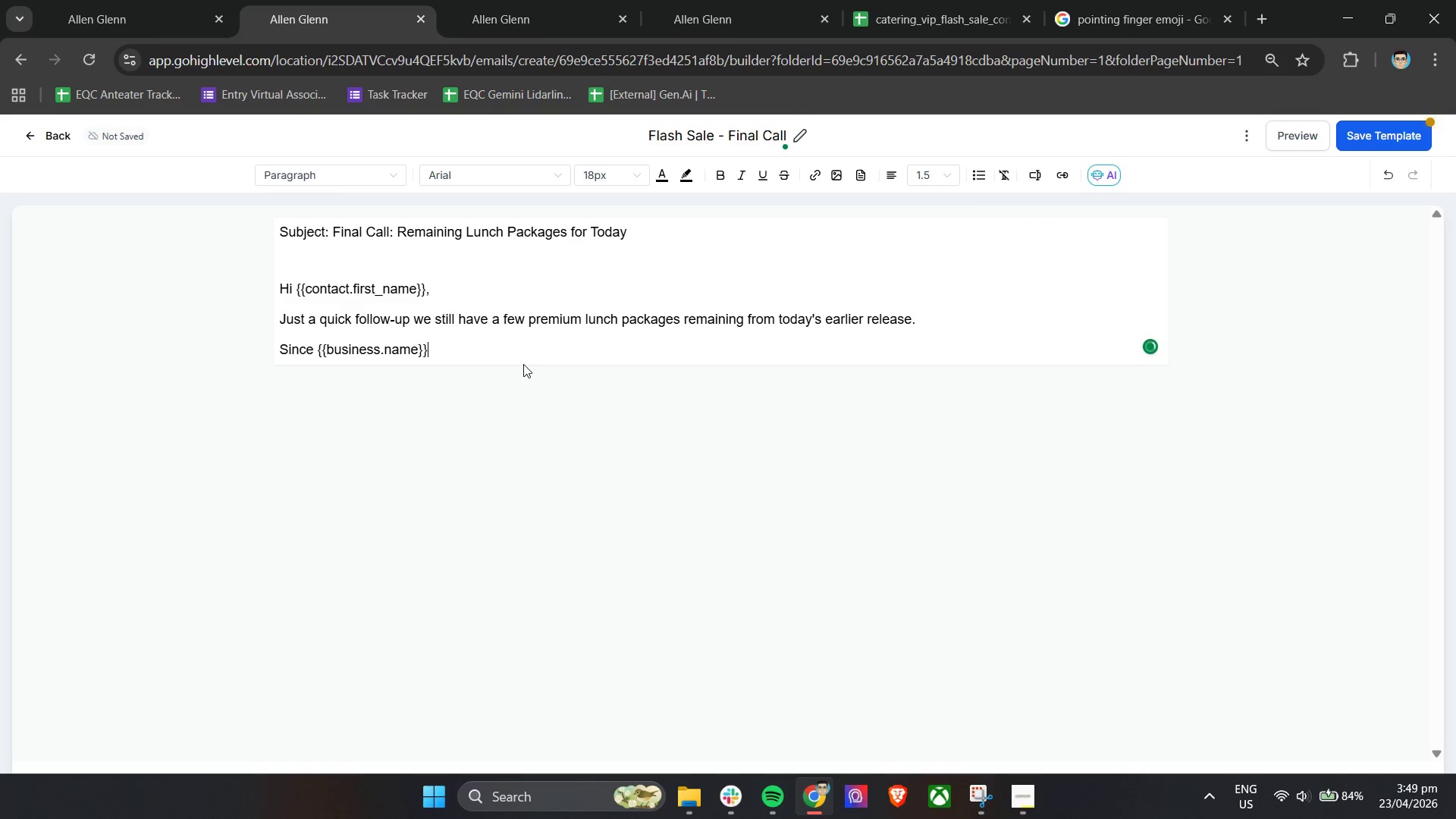 
type( was fiven)
key(Backspace)
key(Backspace)
key(Backspace)
key(Backspace)
key(Backspace)
 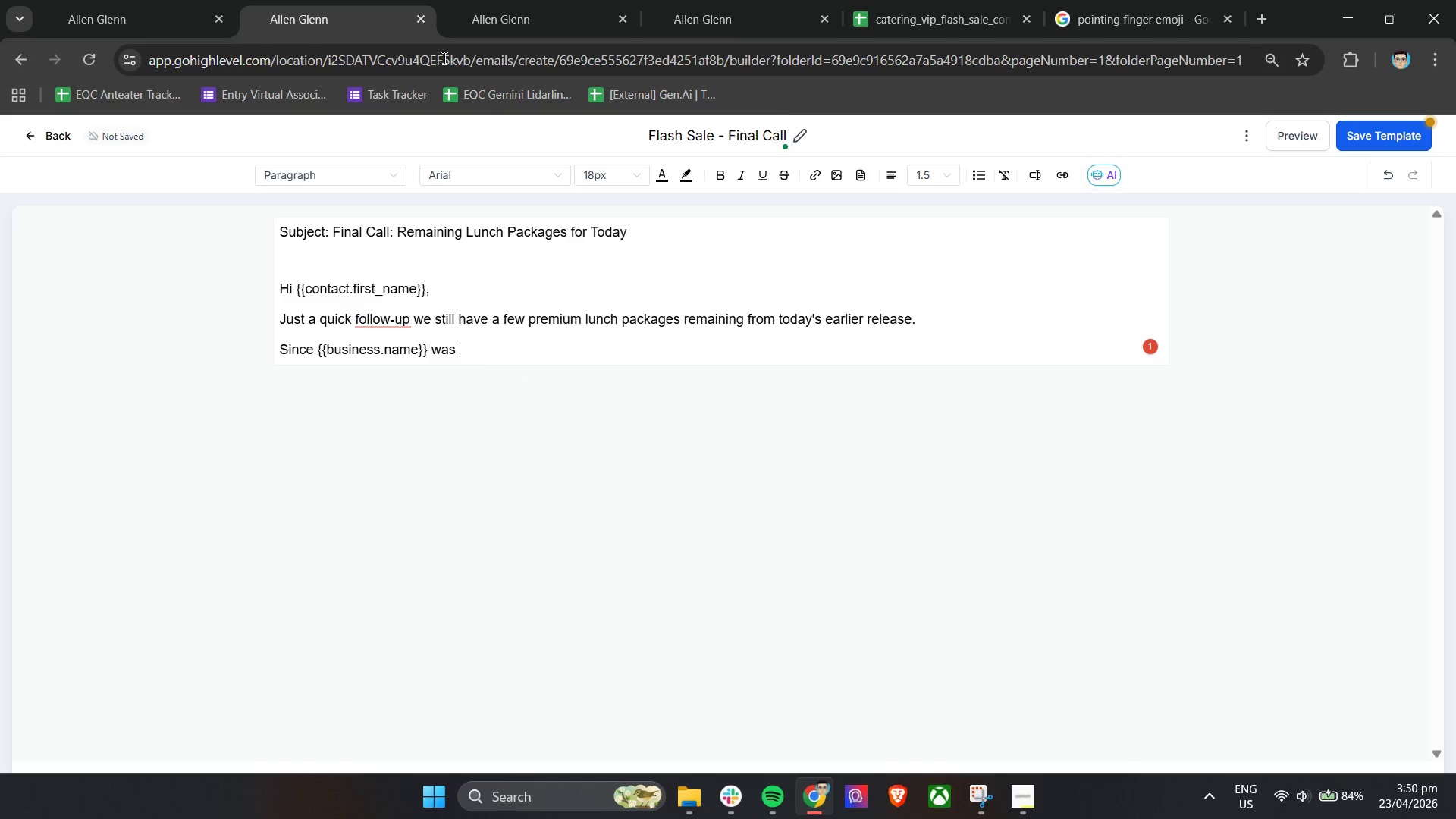 
left_click([587, 0])
 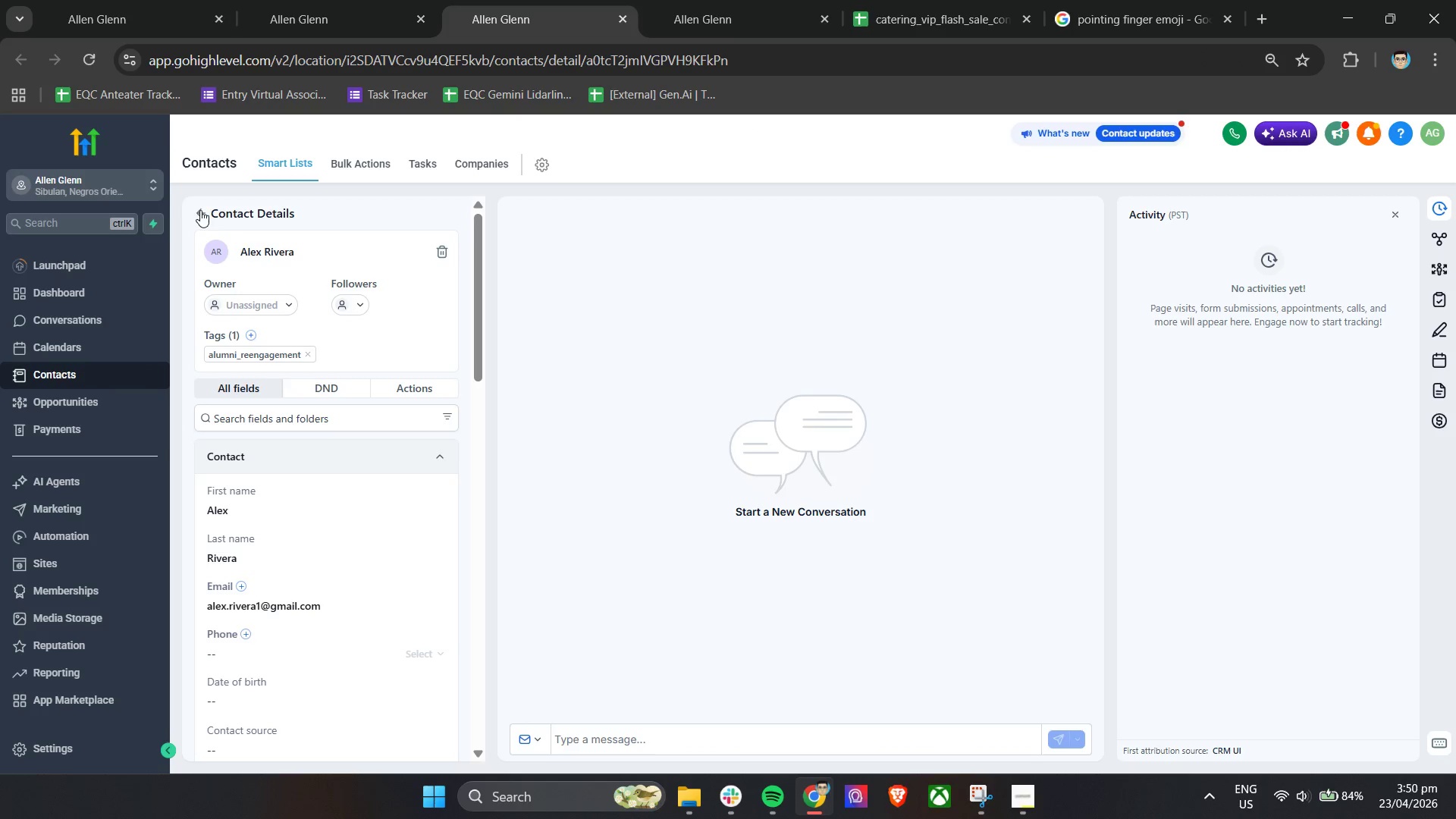 
left_click([205, 212])
 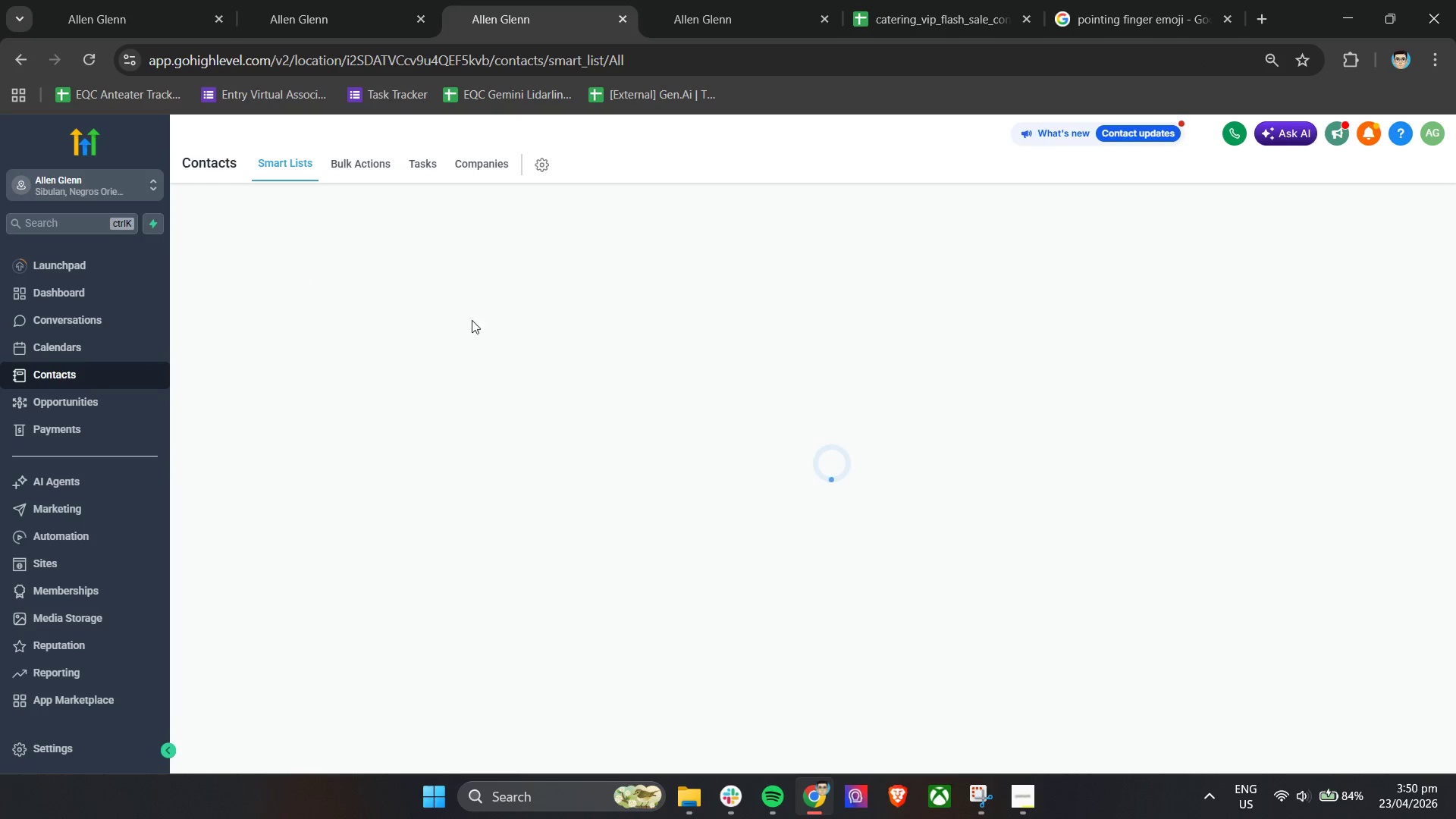 
left_click([735, 0])
 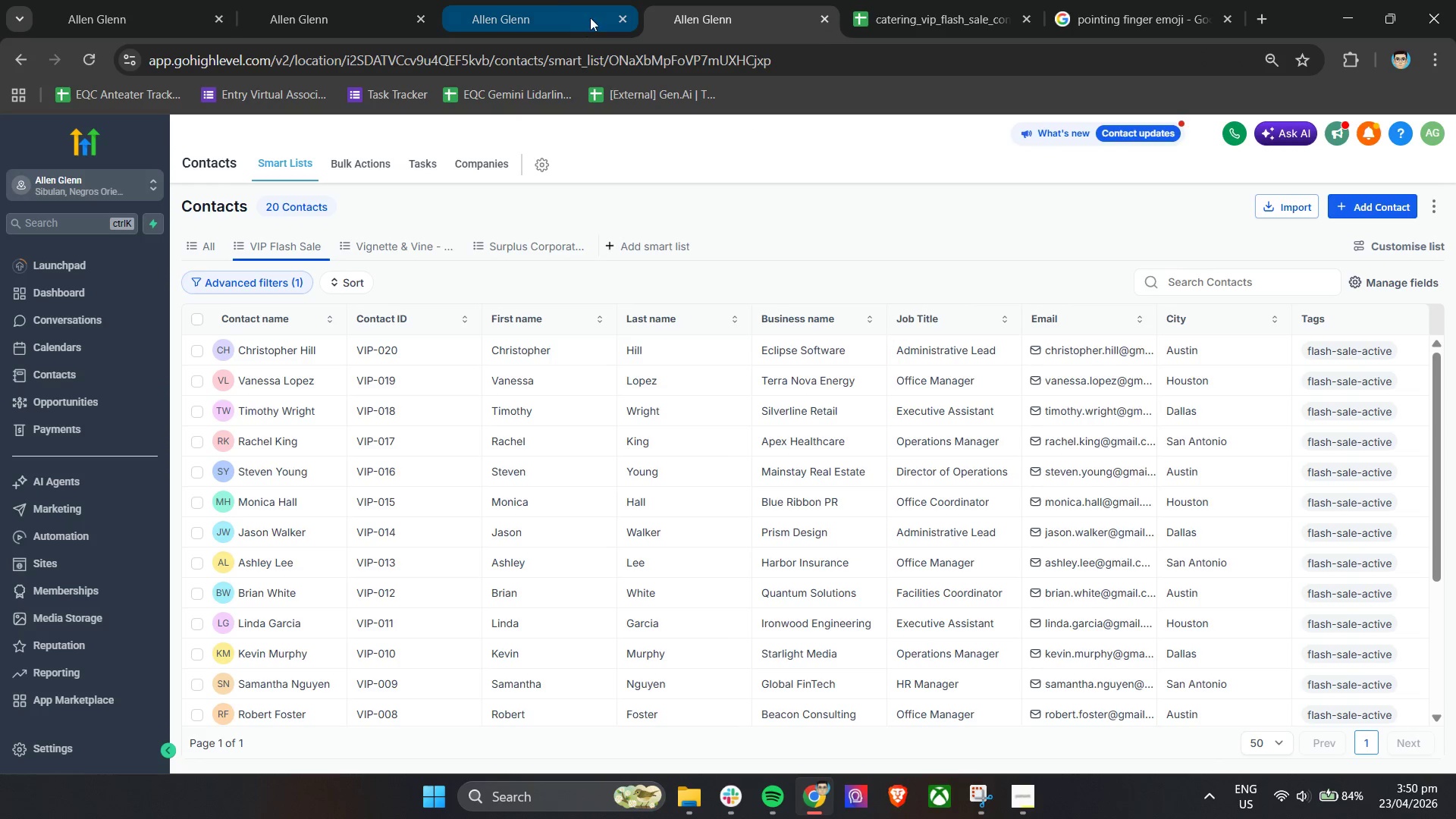 
left_click_drag(start_coordinate=[546, 0], to_coordinate=[550, 0])
 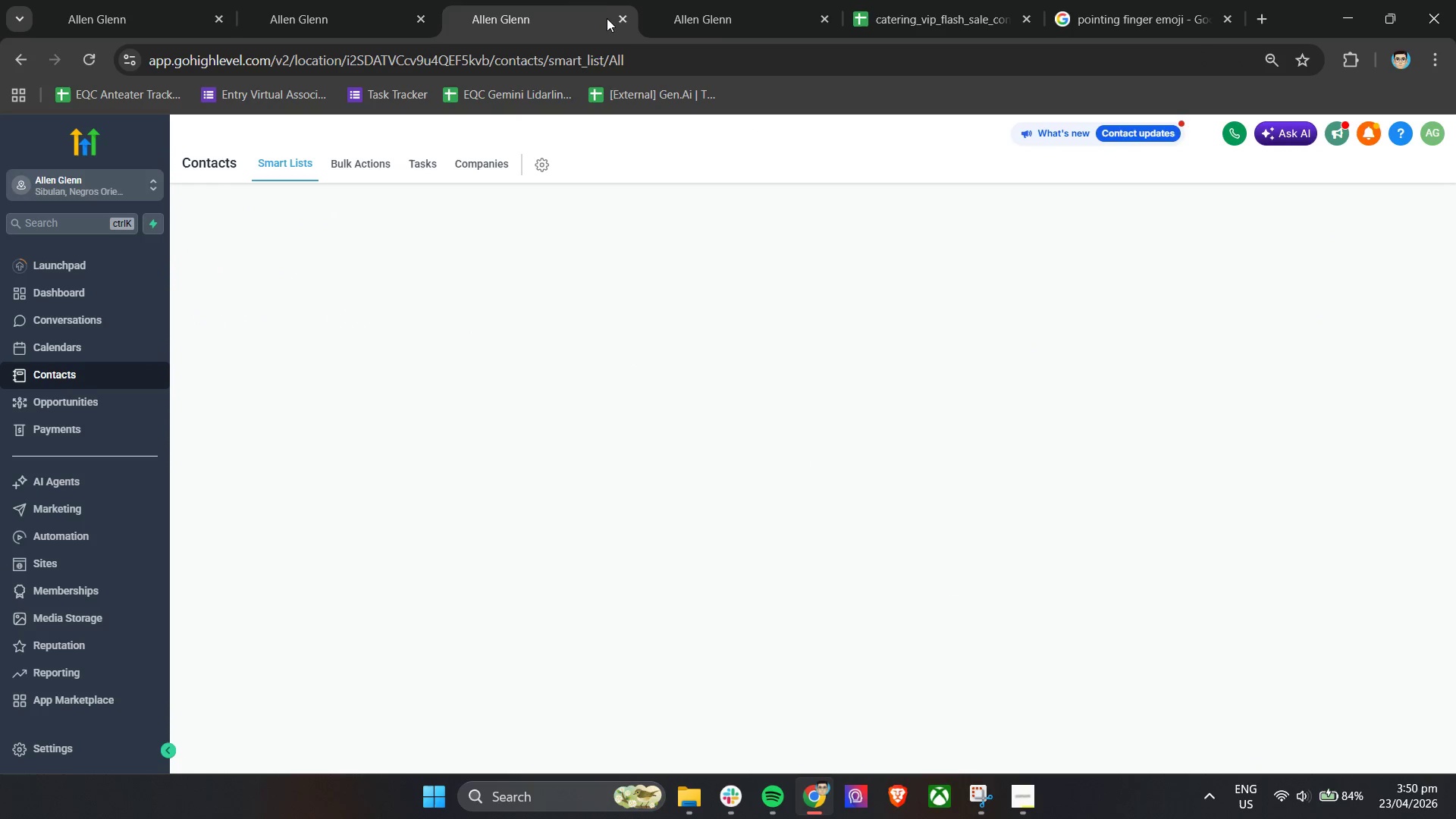 
left_click([622, 17])
 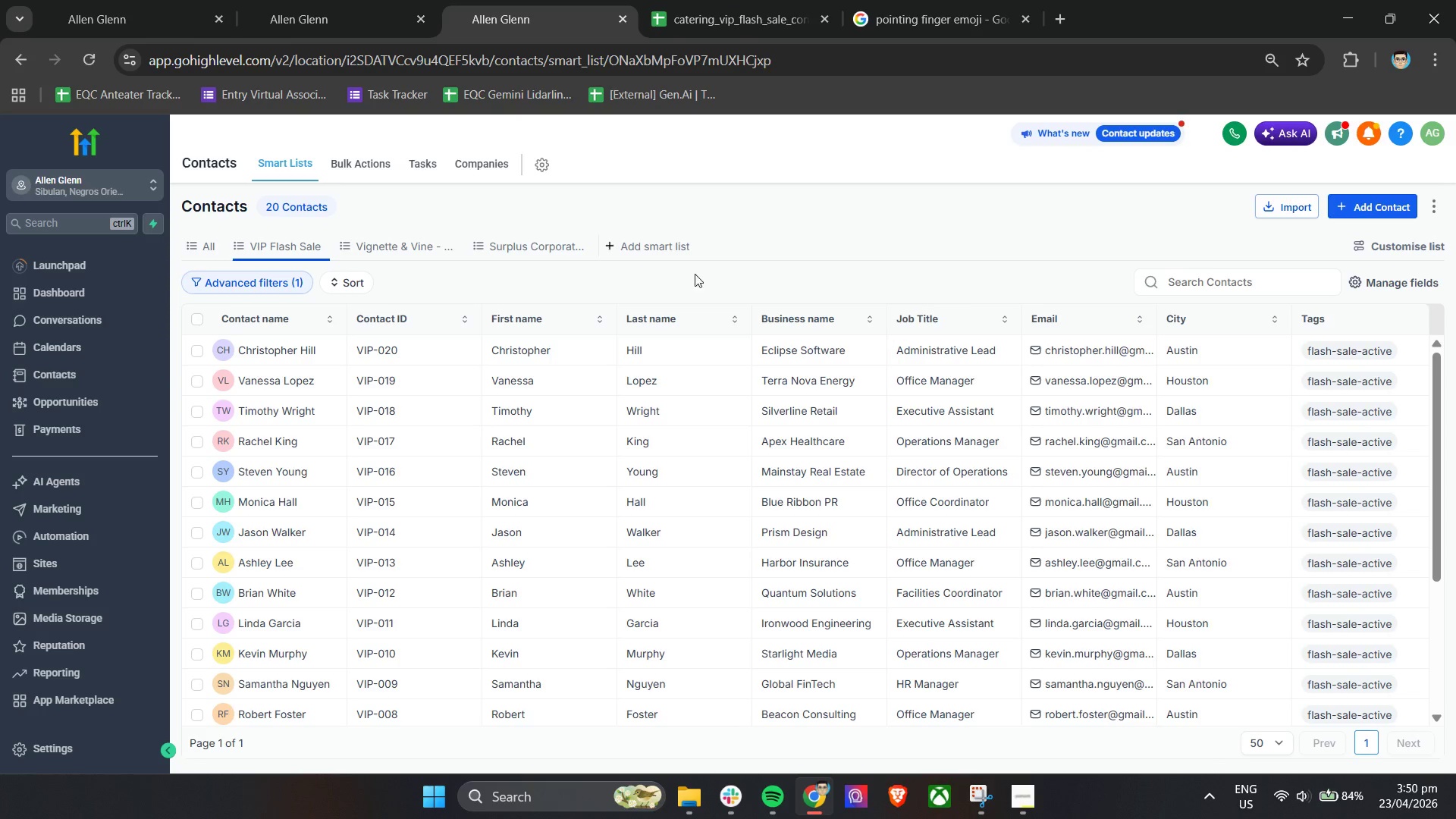 
left_click([791, 327])
 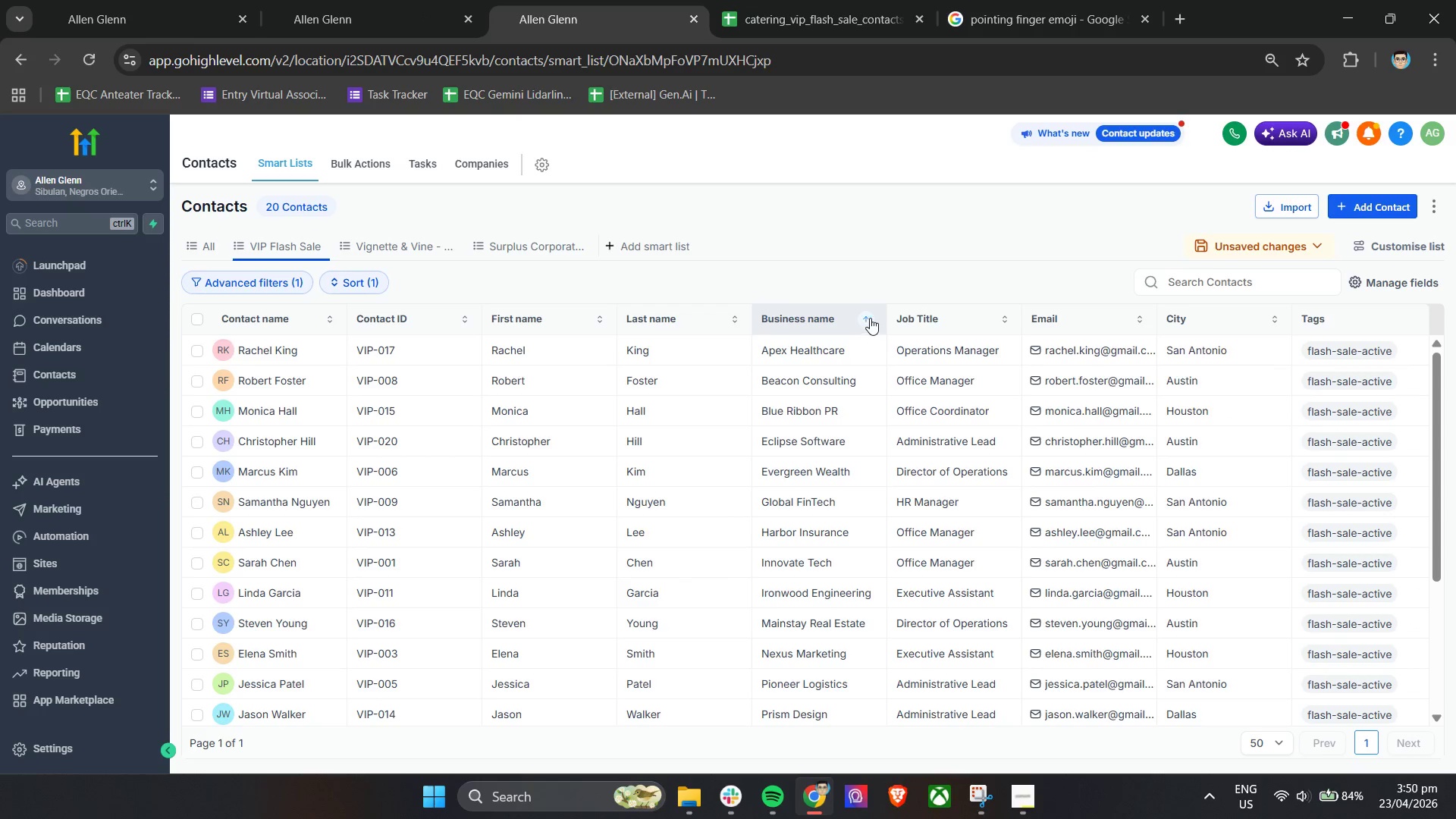 
left_click([871, 317])
 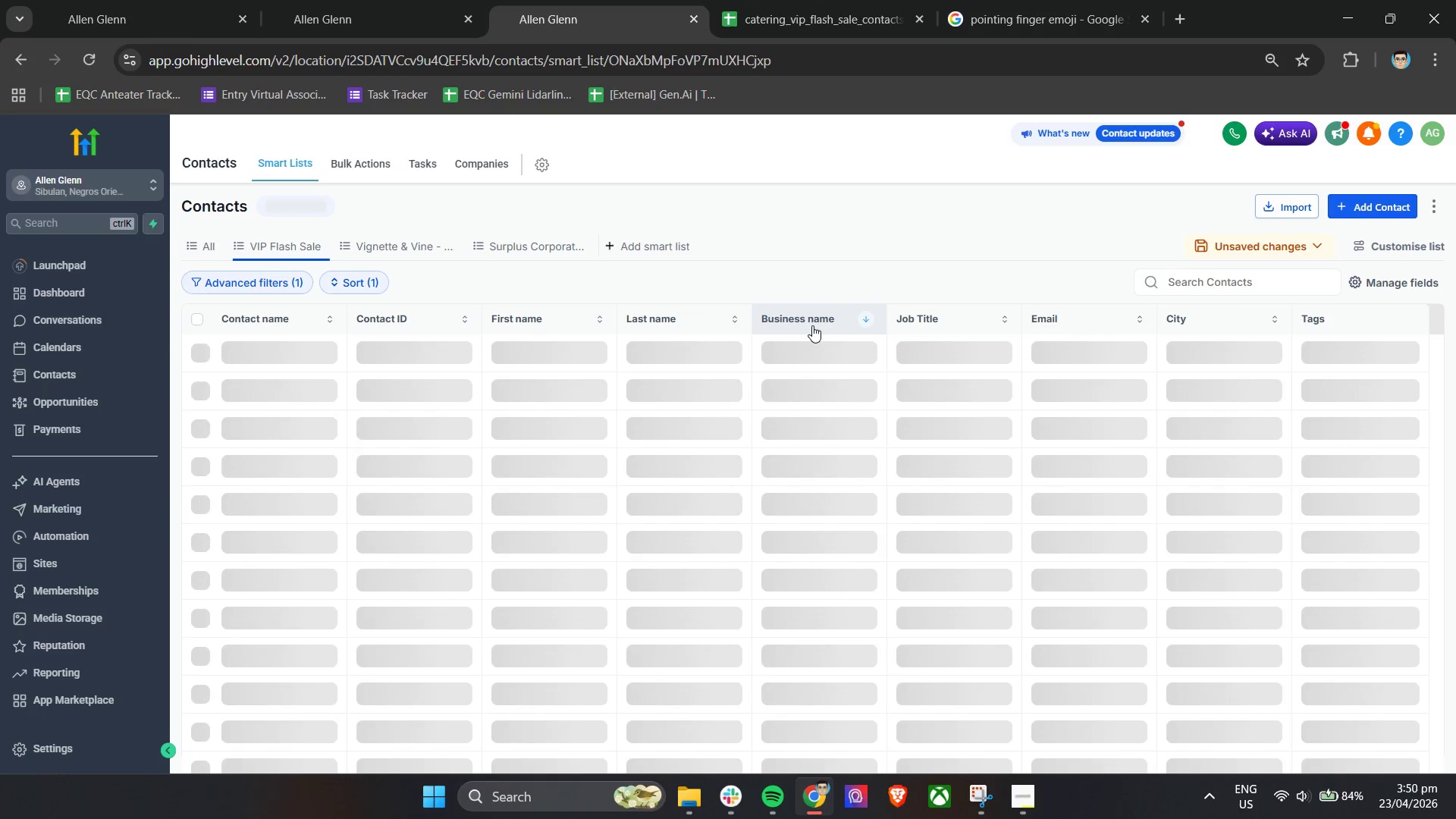 
double_click([811, 325])
 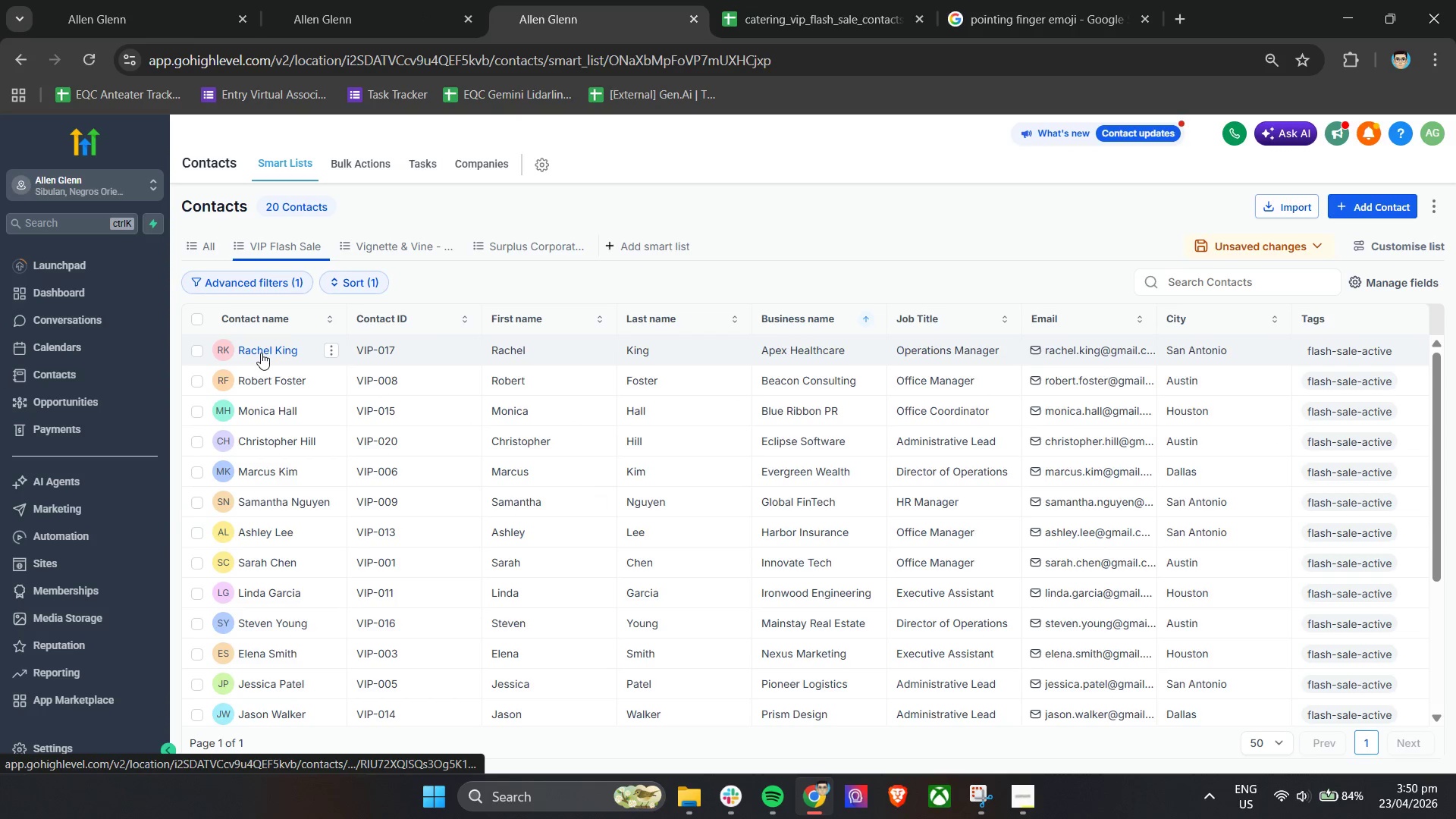 
left_click([261, 353])
 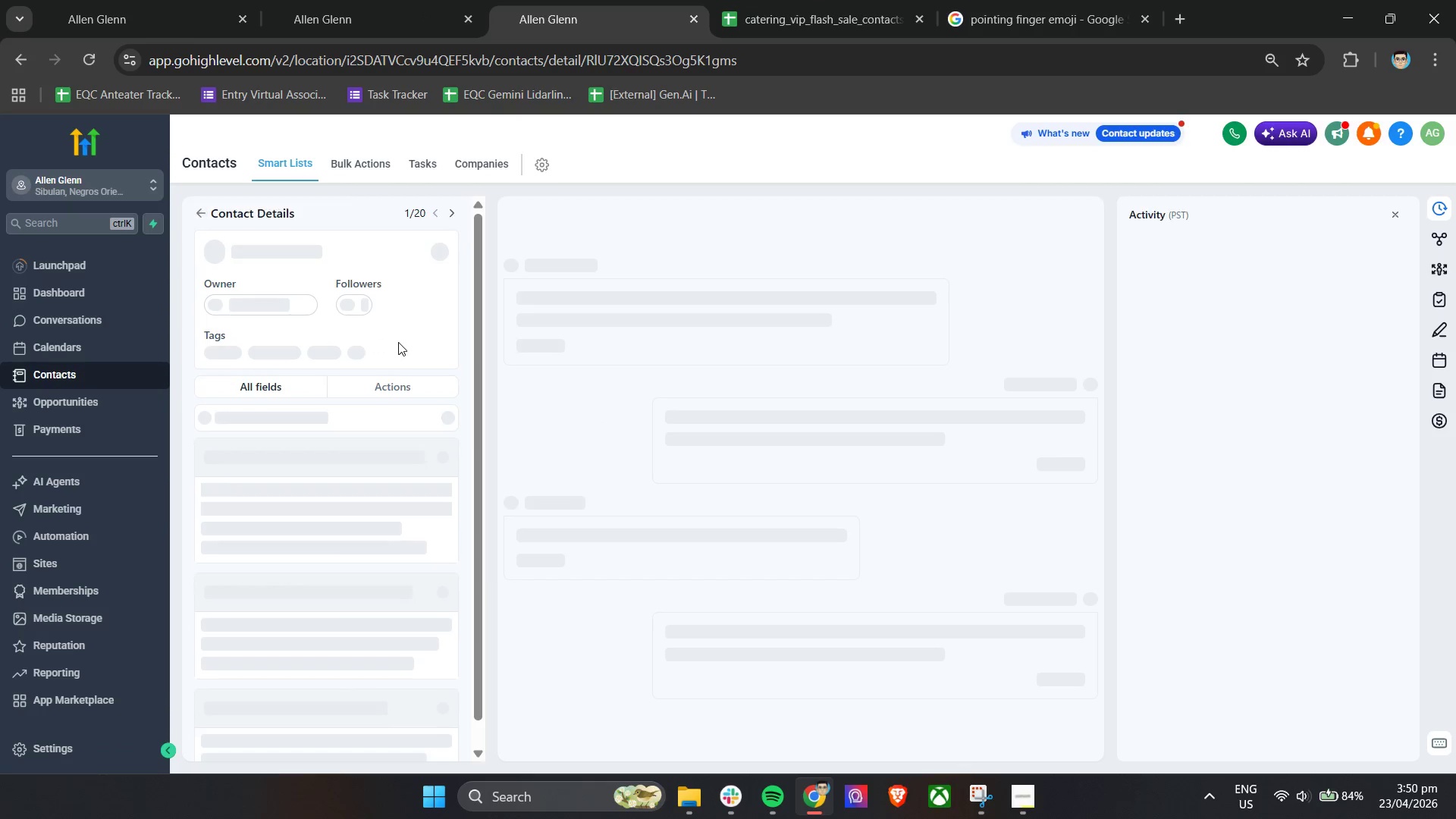 
mouse_move([331, 472])
 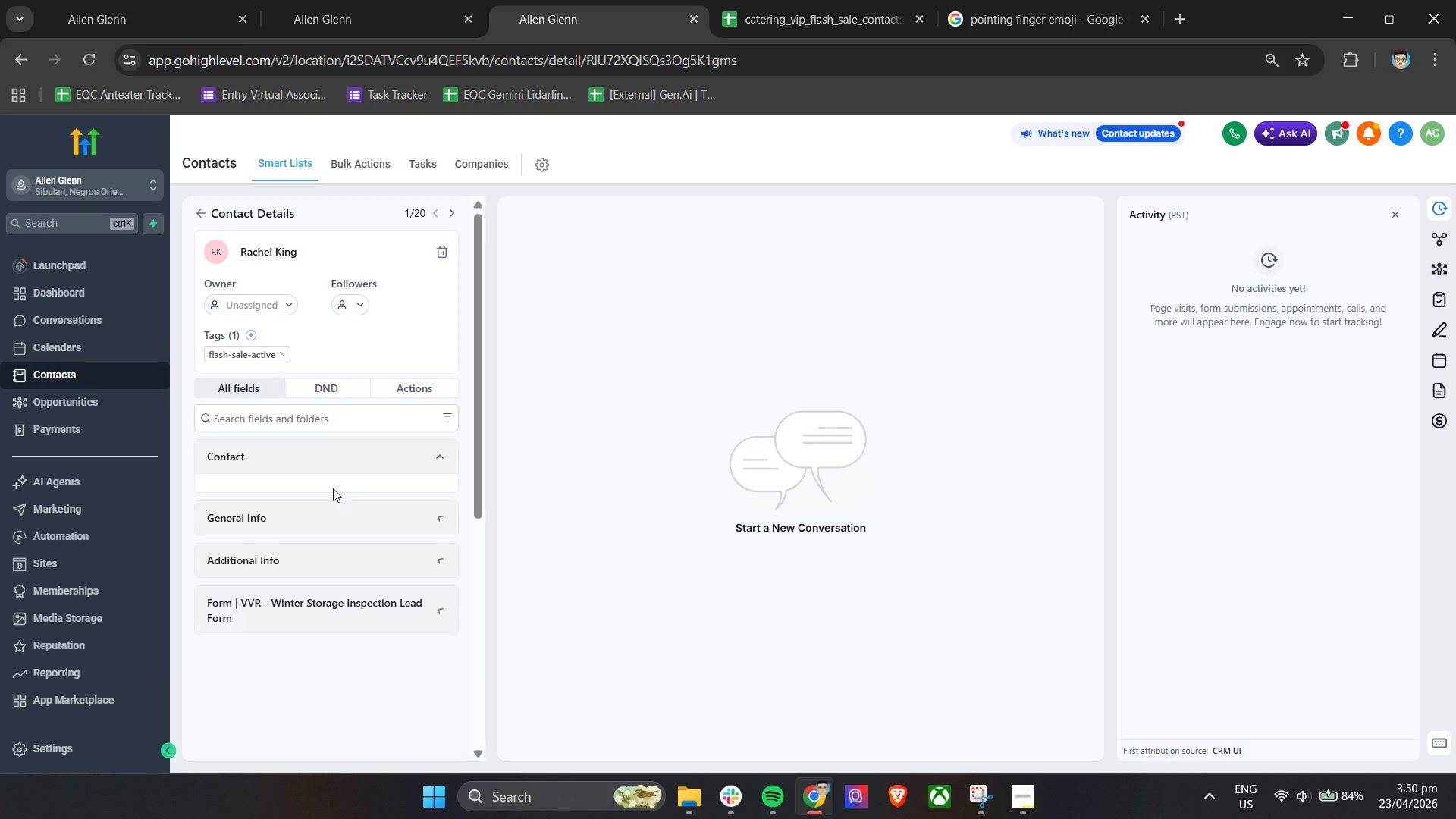 
scroll: coordinate [333, 489], scroll_direction: down, amount: 4.0
 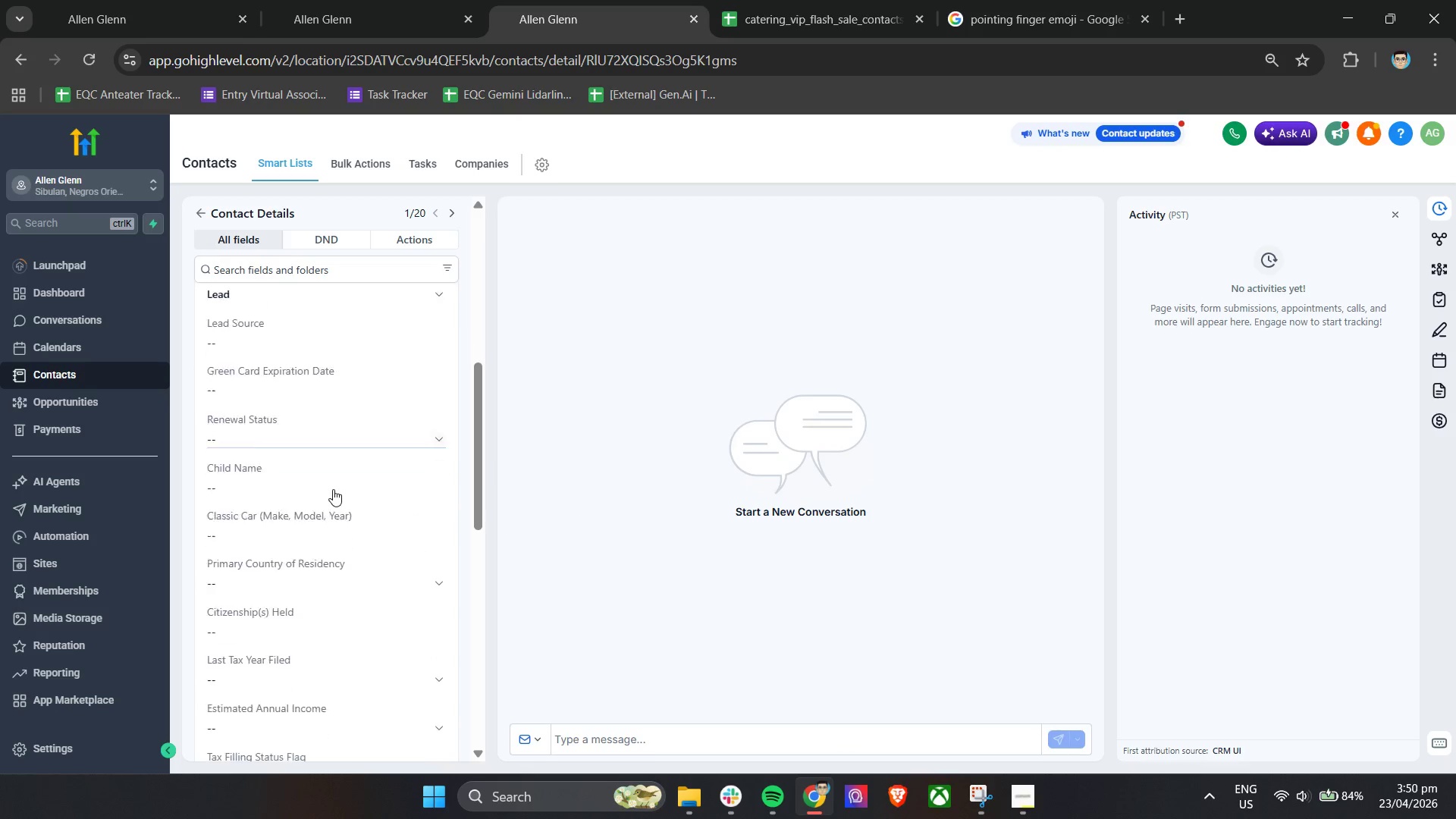 
scroll: coordinate [333, 489], scroll_direction: up, amount: 6.0
 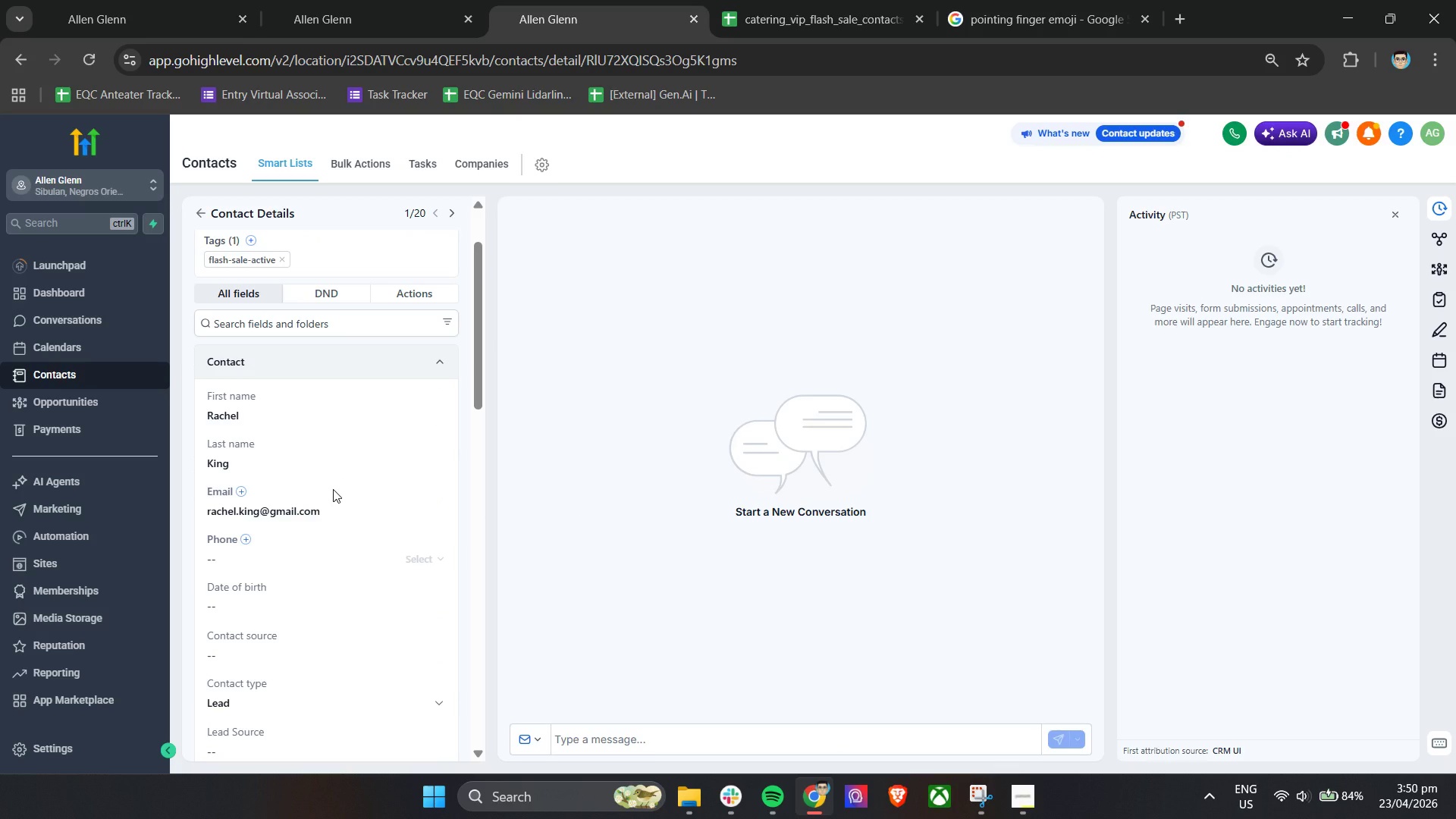 
scroll: coordinate [333, 489], scroll_direction: down, amount: 7.0
 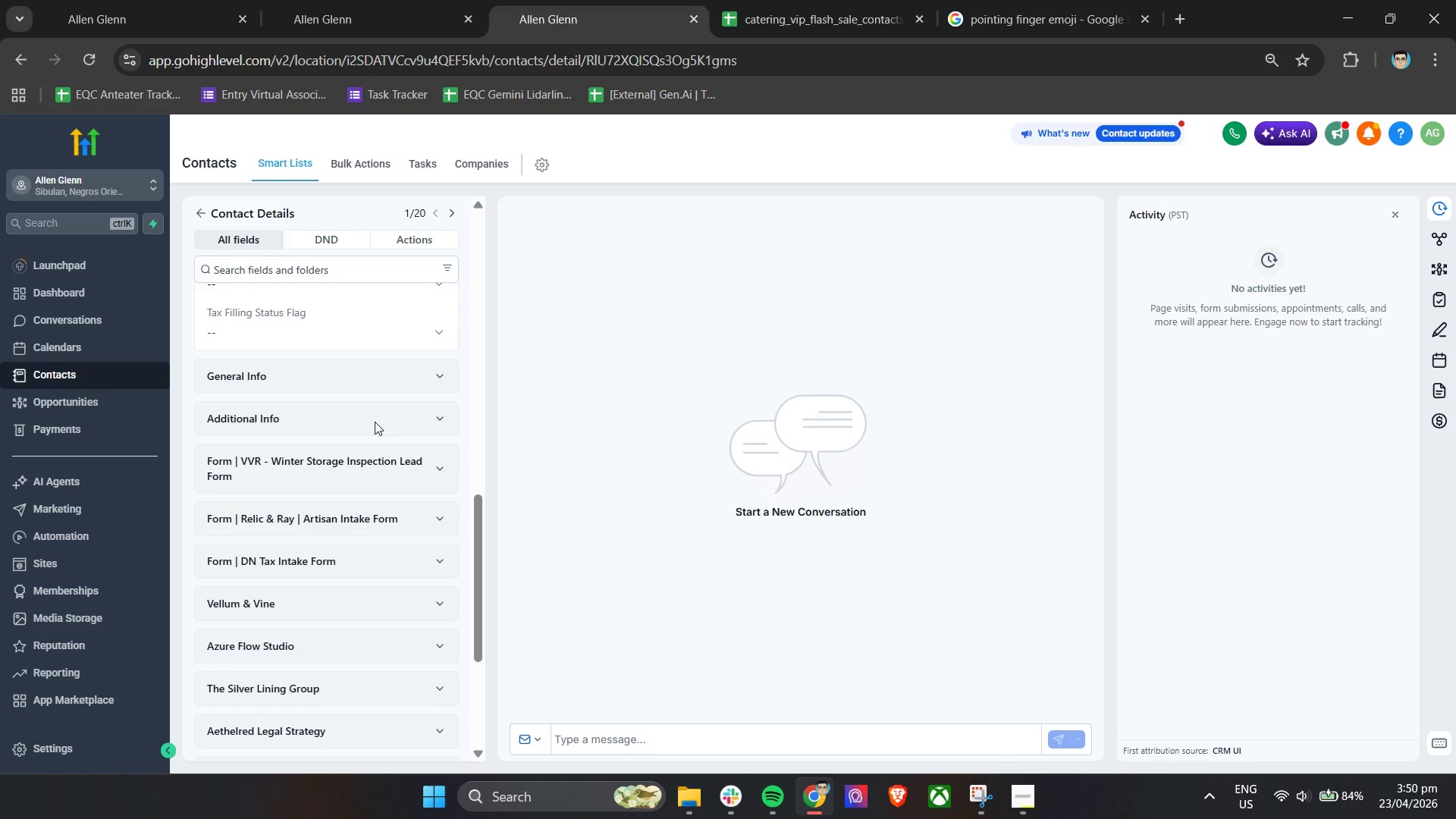 
left_click([386, 369])
 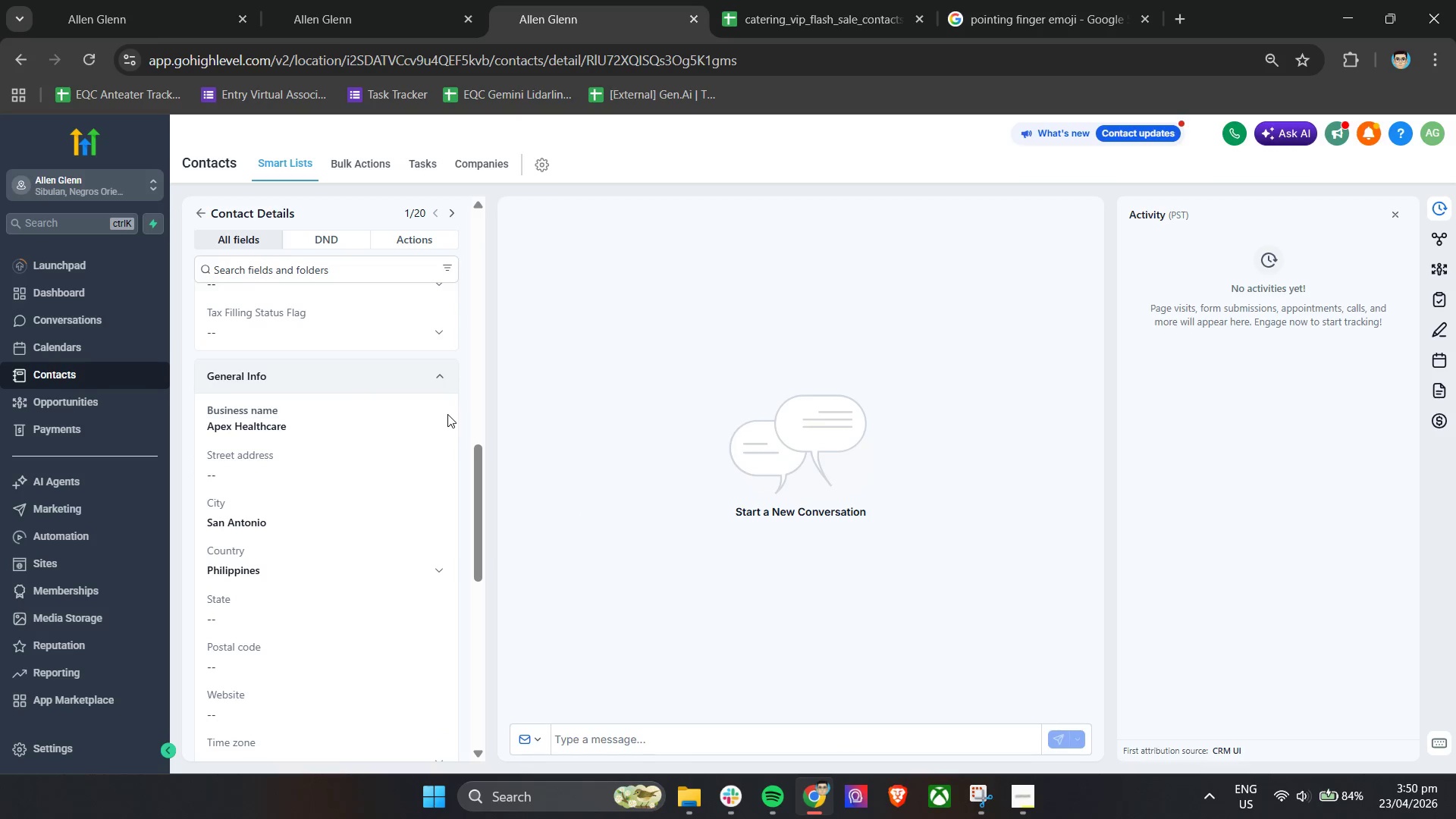 
double_click([383, 428])
 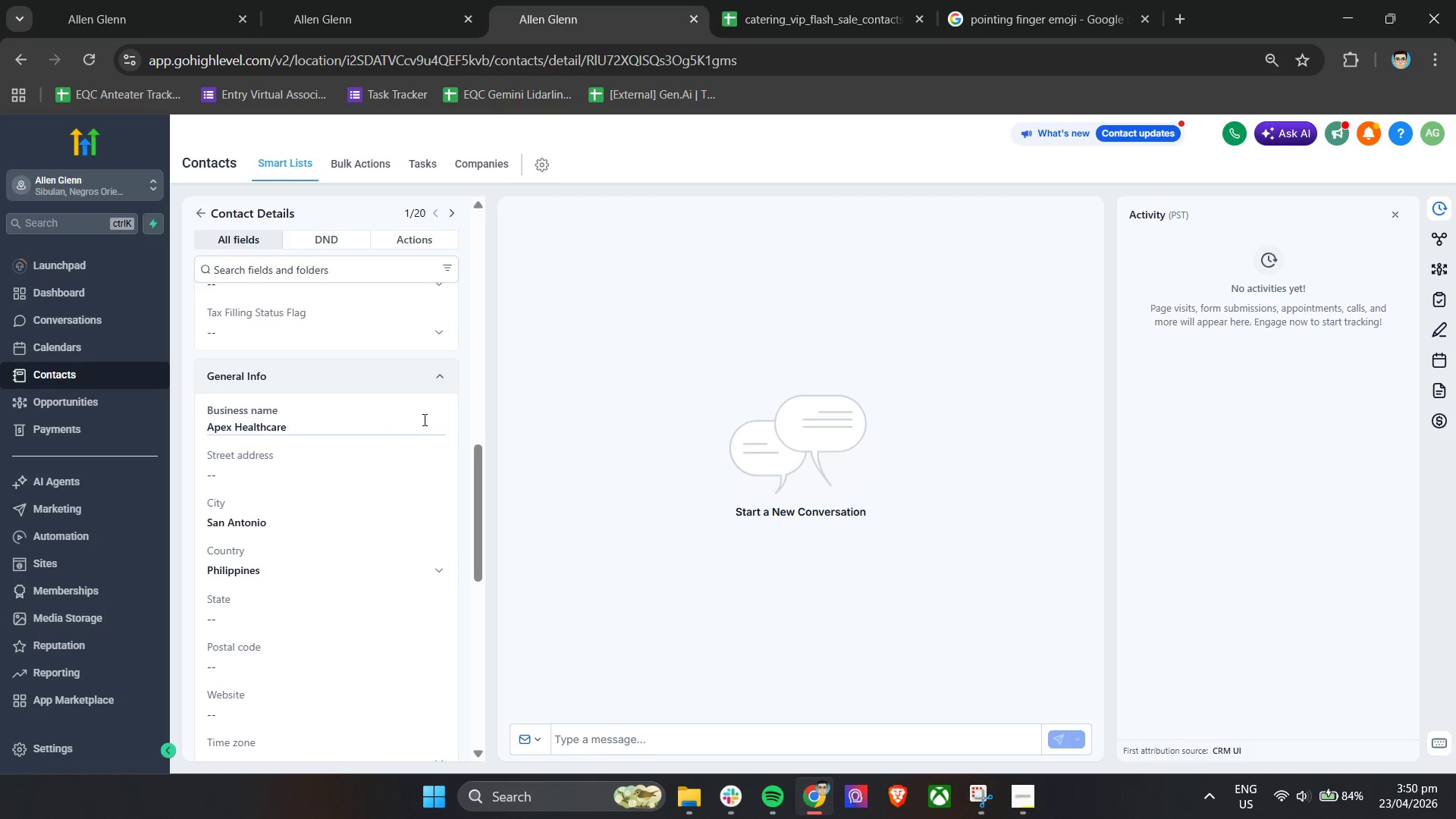 
double_click([435, 408])
 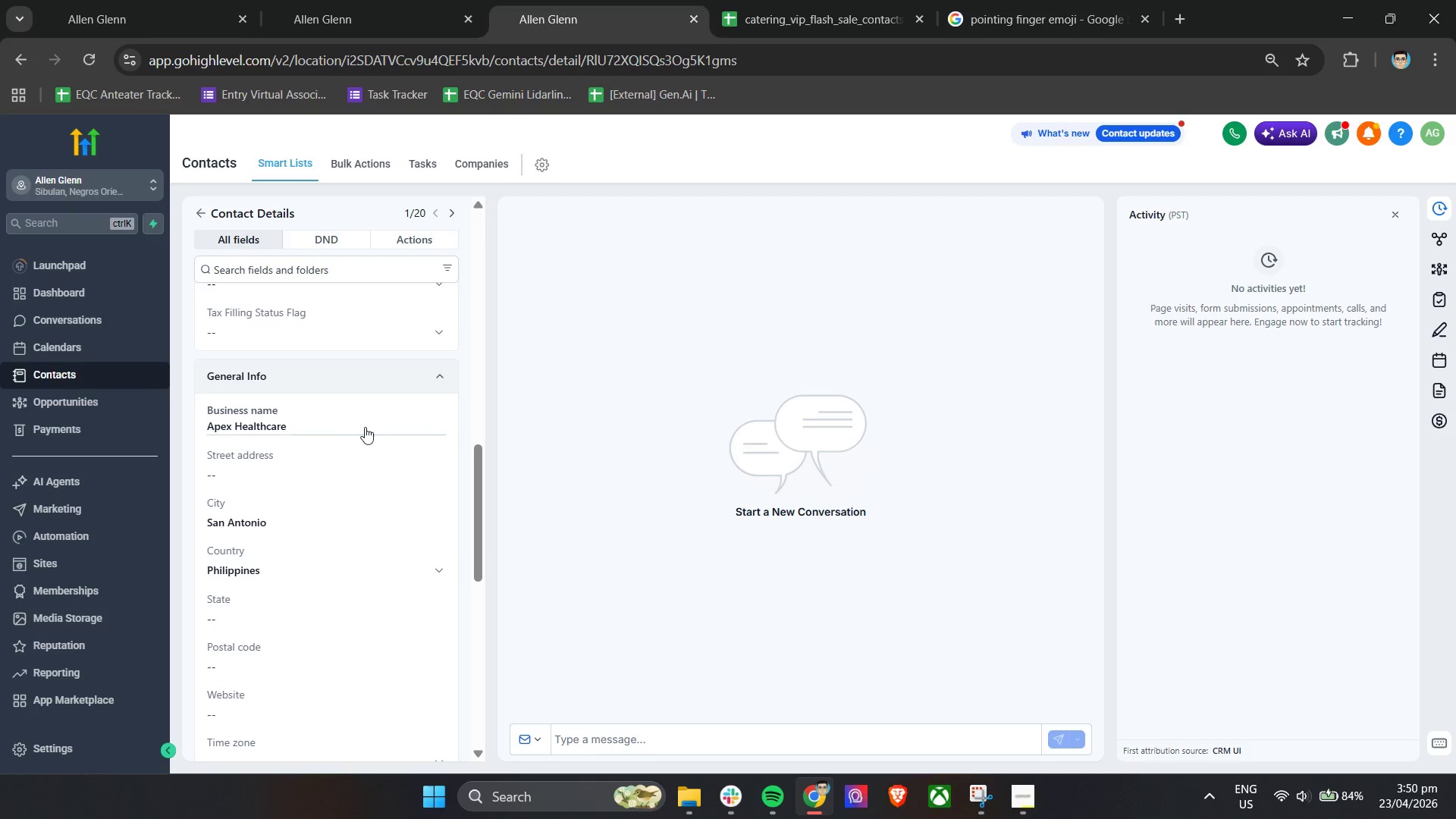 
triple_click([353, 431])
 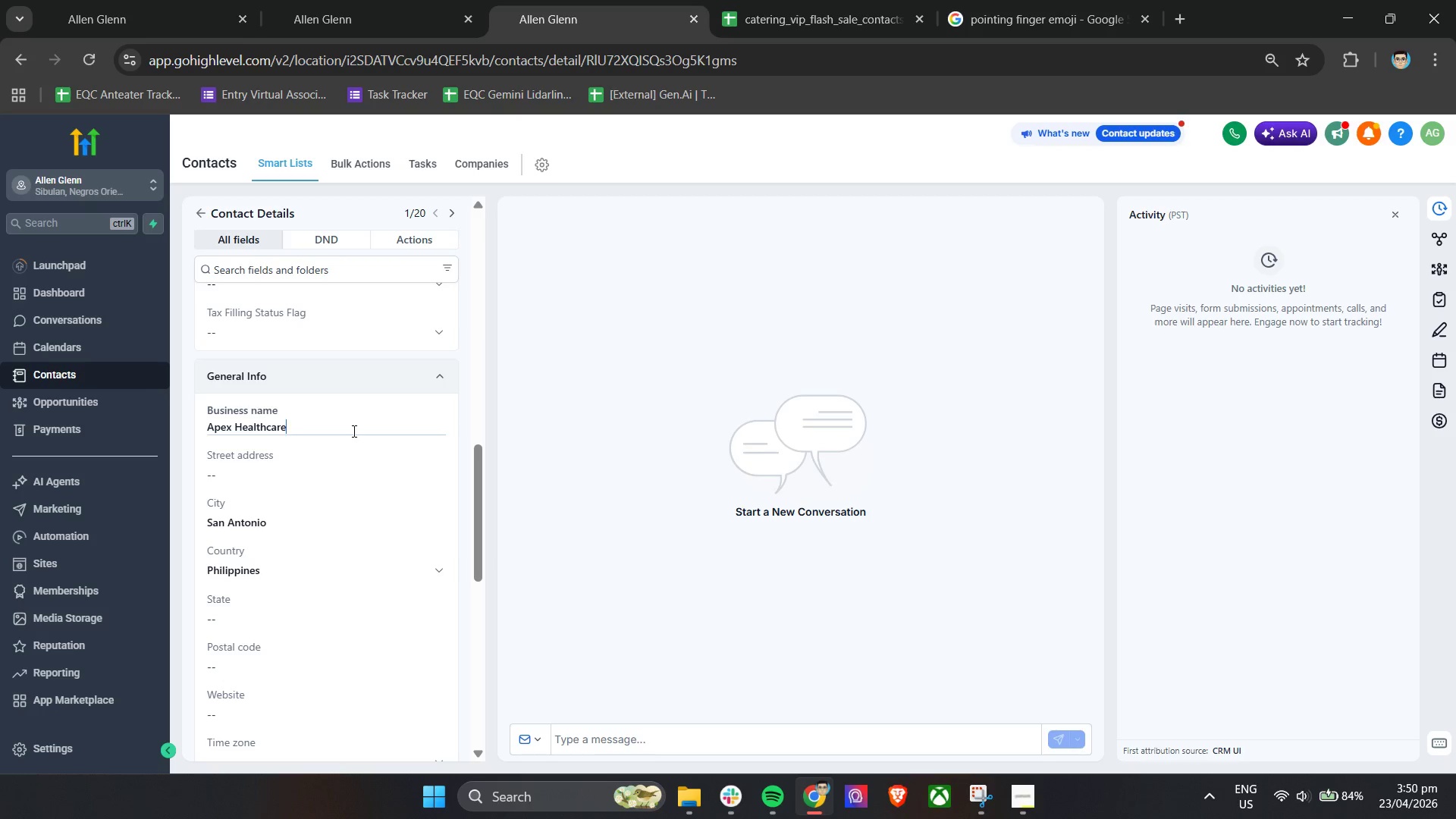 
left_click_drag(start_coordinate=[353, 431], to_coordinate=[165, 428])
 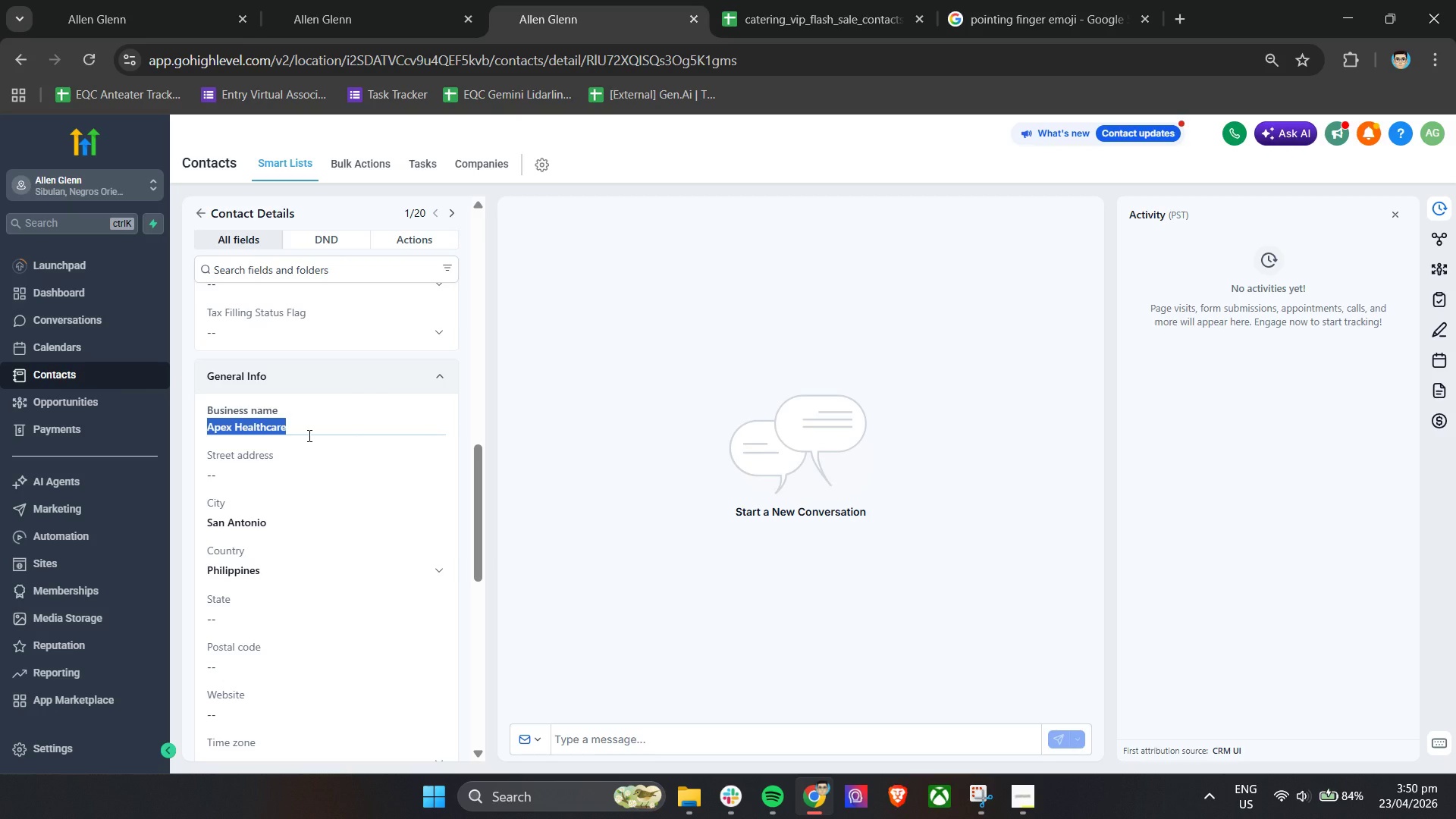 
key(Control+C)
 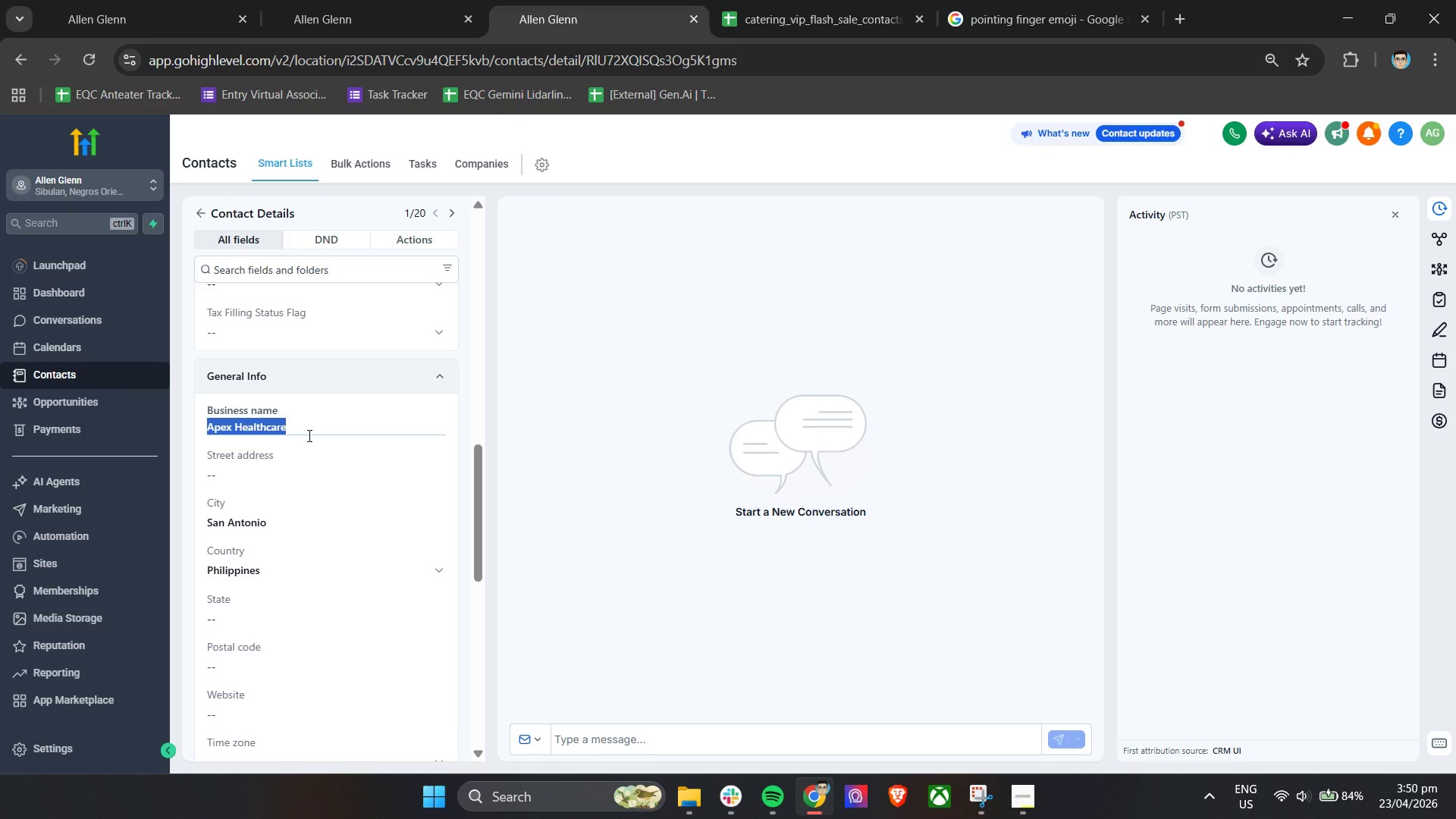 
key(Backspace)
 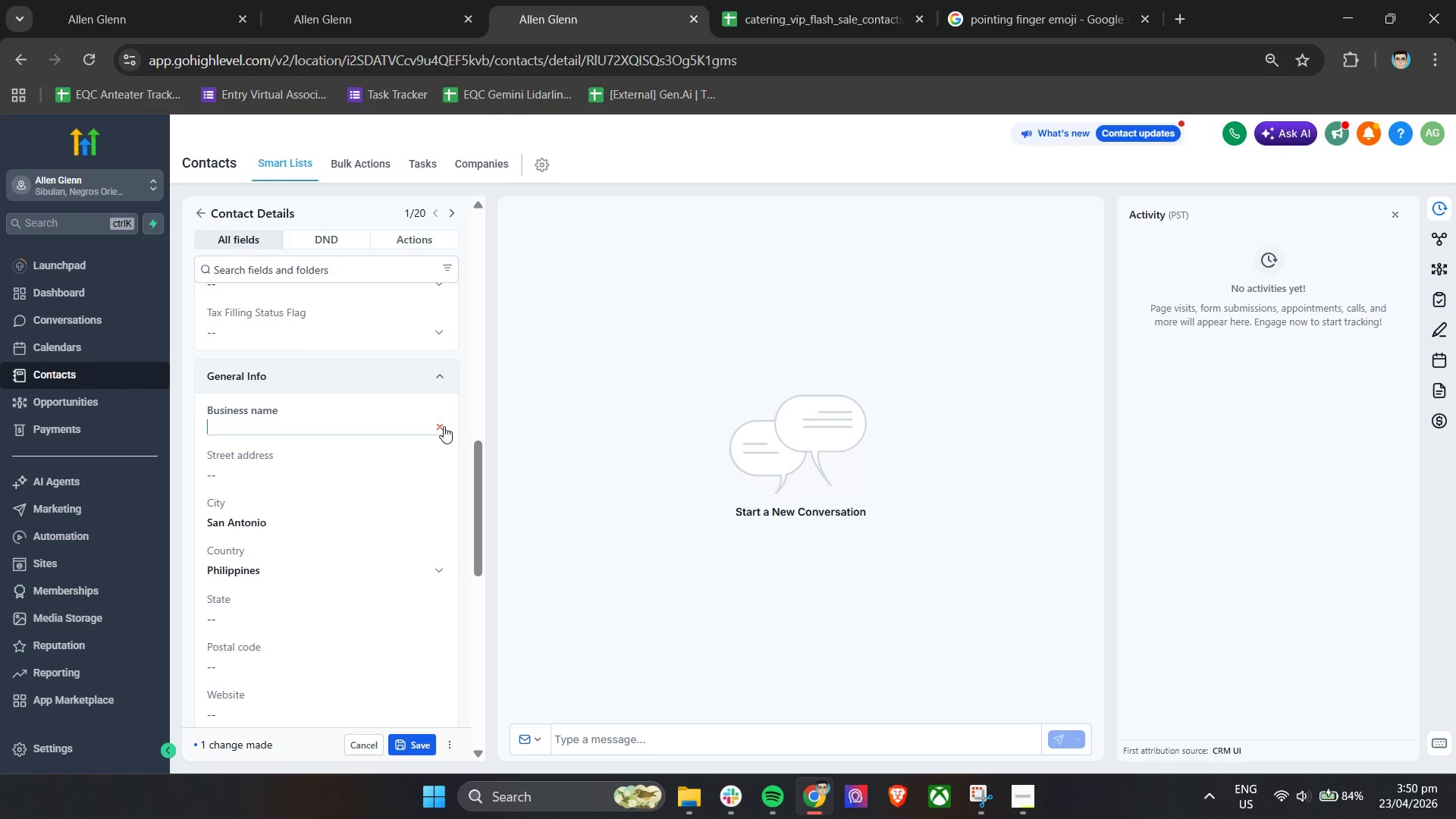 
left_click([444, 426])
 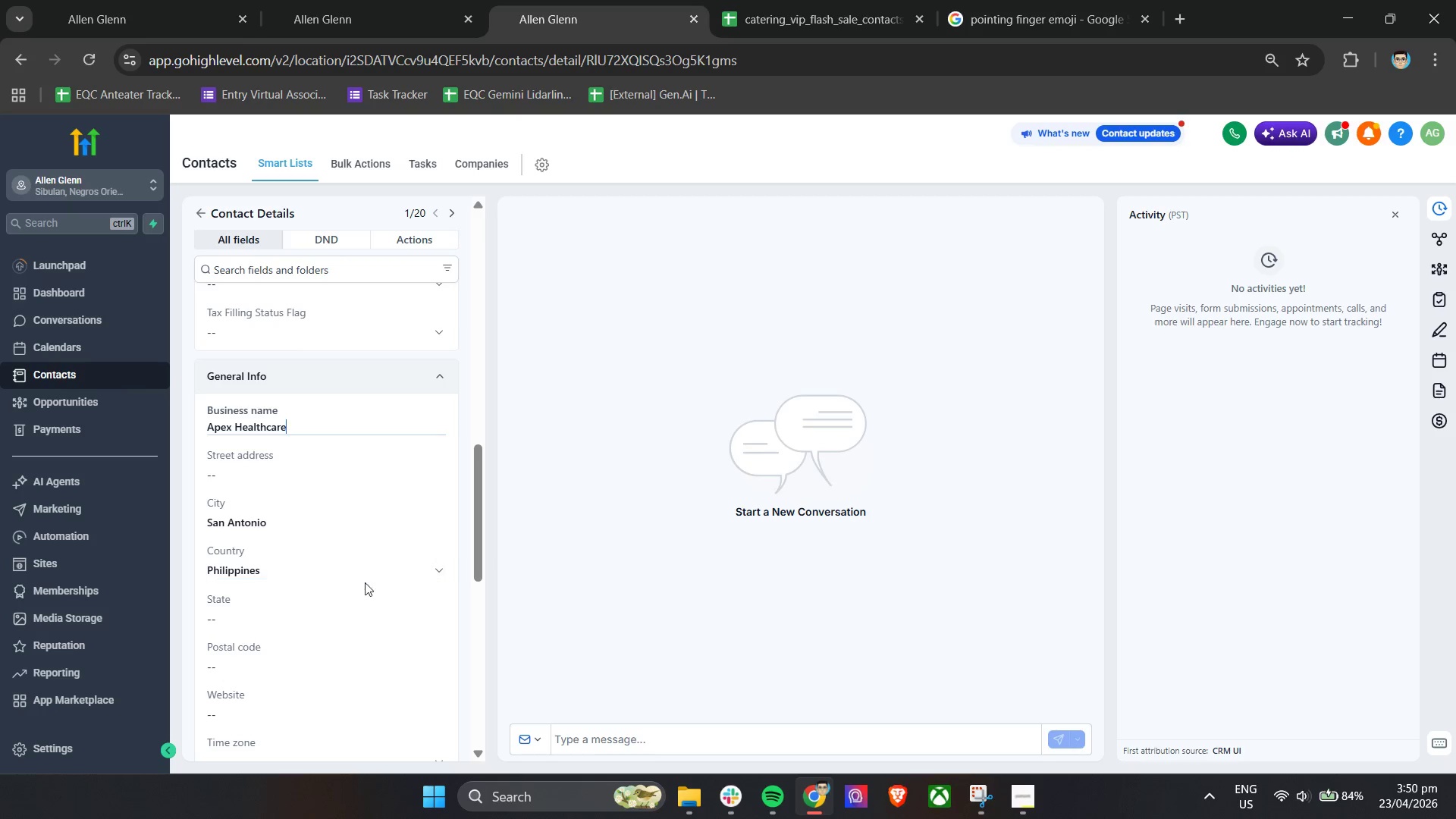 
scroll: coordinate [366, 585], scroll_direction: up, amount: 2.0
 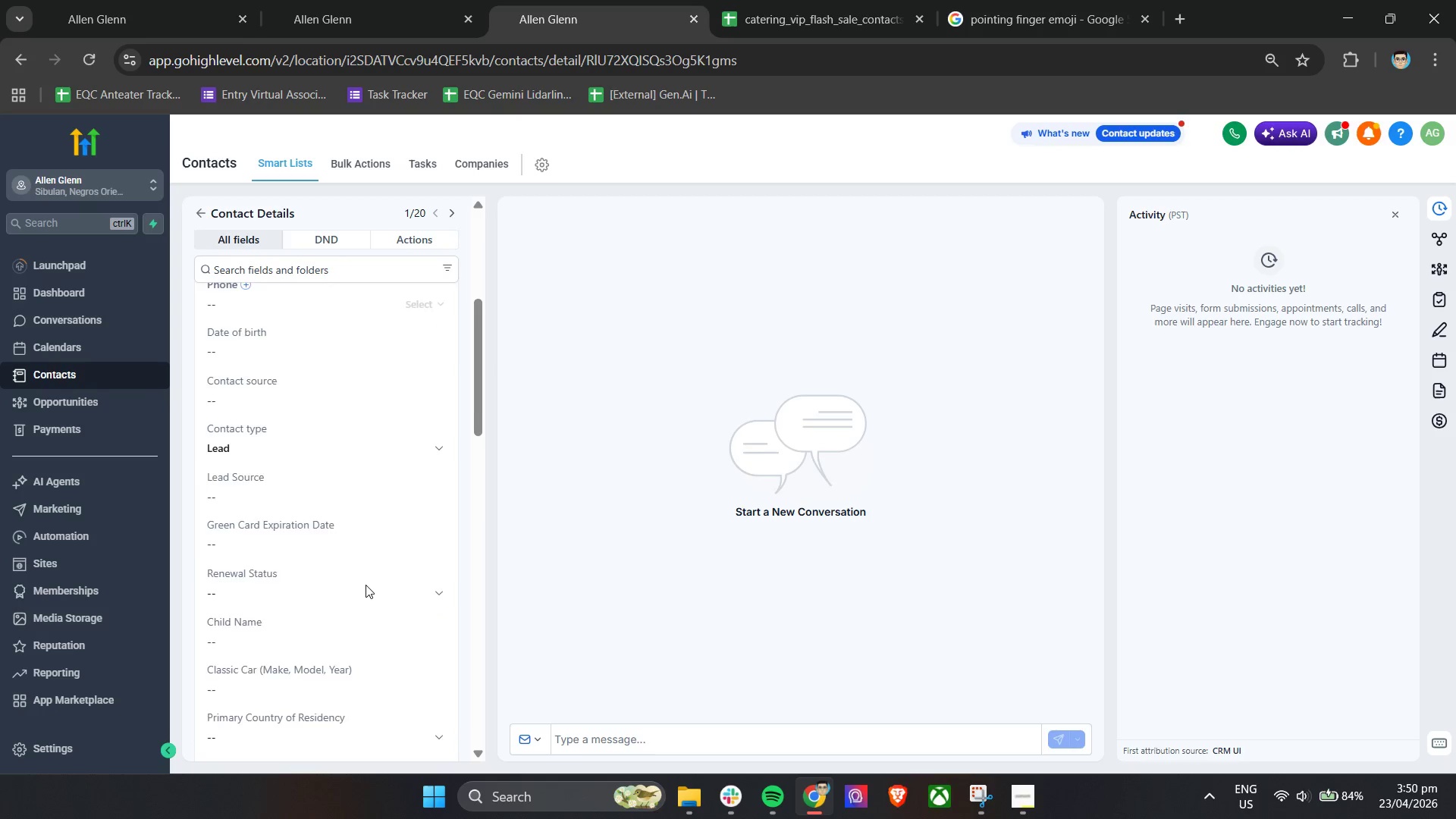 
scroll: coordinate [375, 581], scroll_direction: down, amount: 11.0
 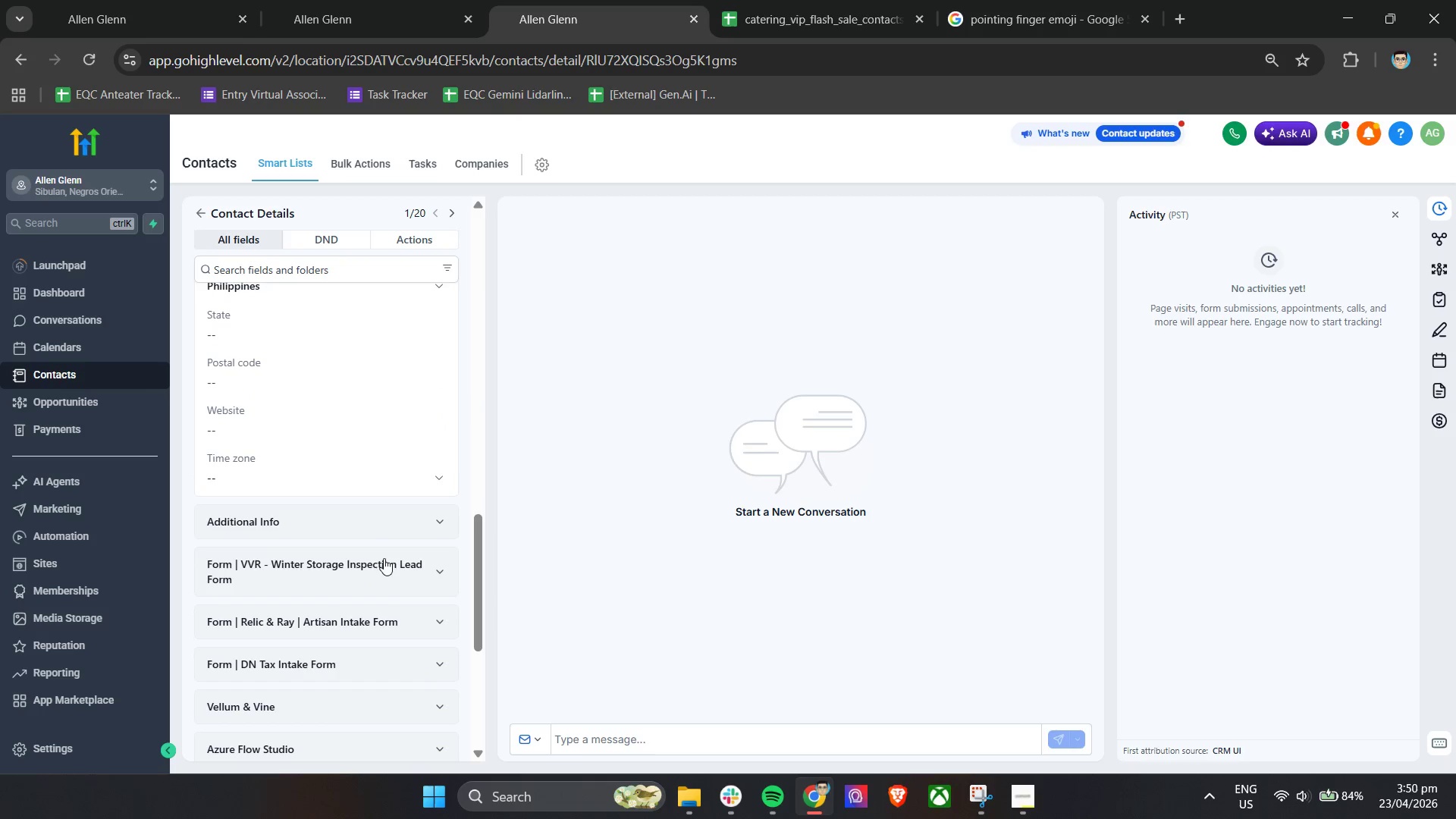 
left_click([408, 517])
 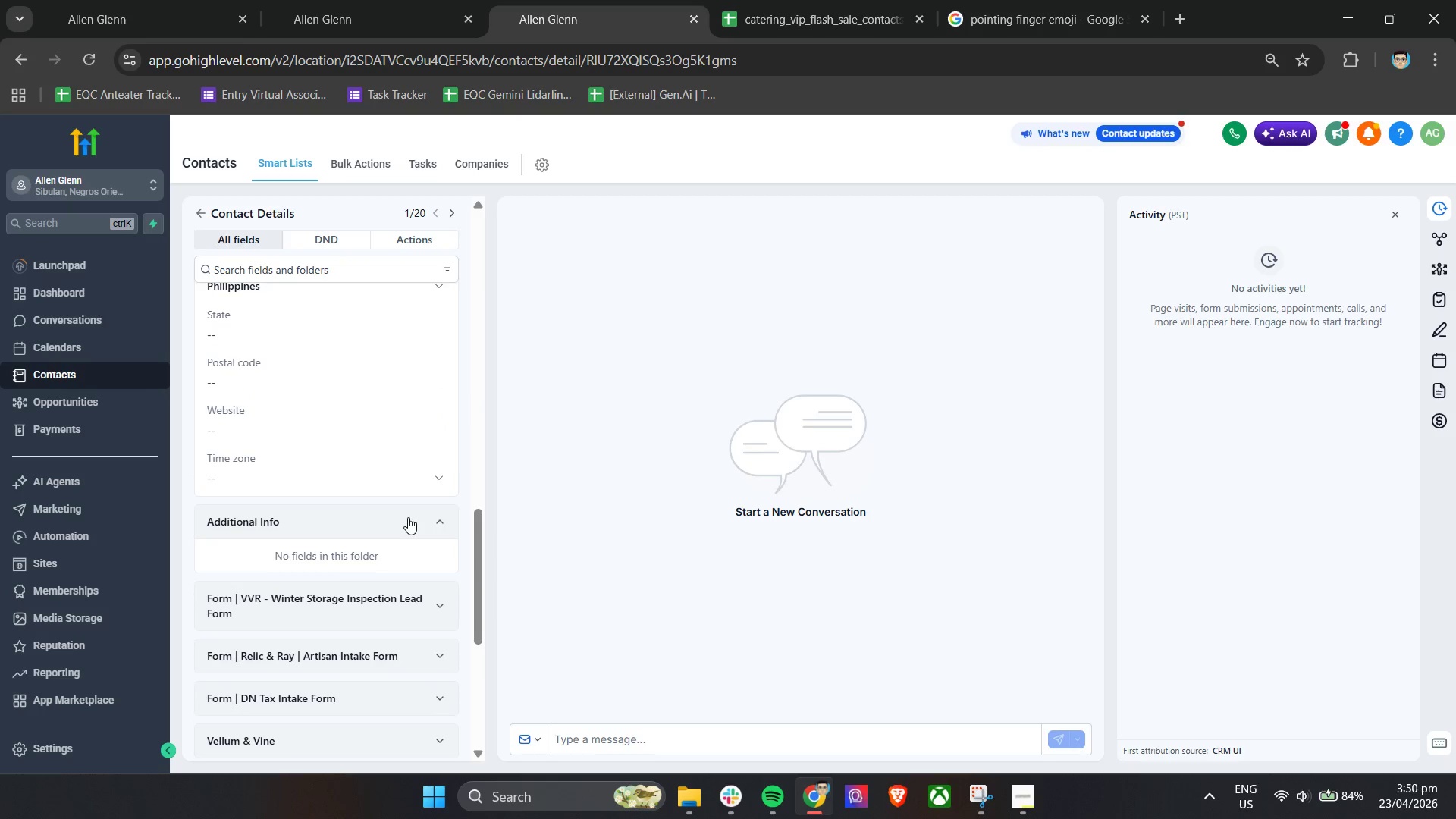 
left_click([408, 517])
 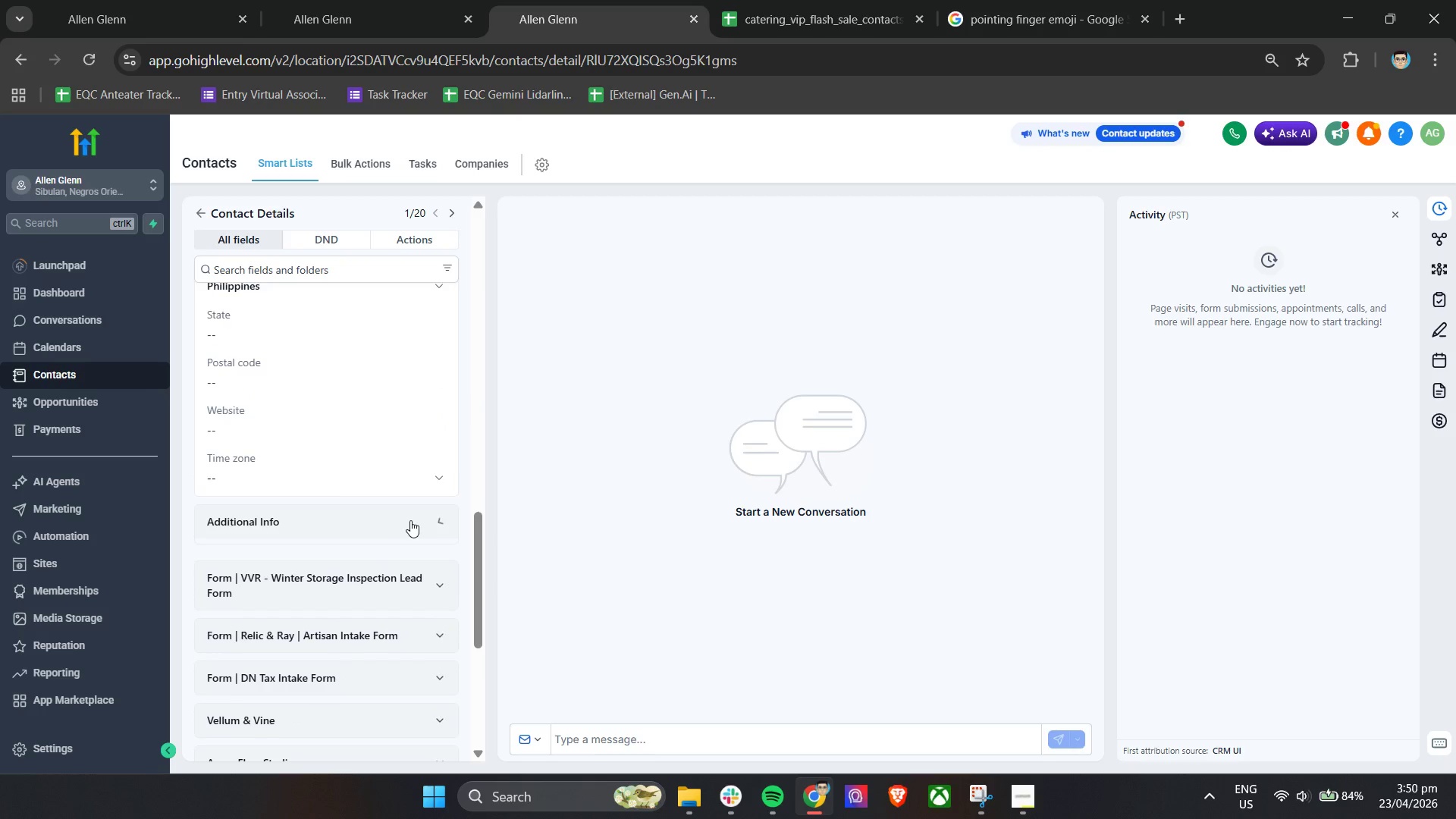 
scroll: coordinate [409, 488], scroll_direction: up, amount: 14.0
 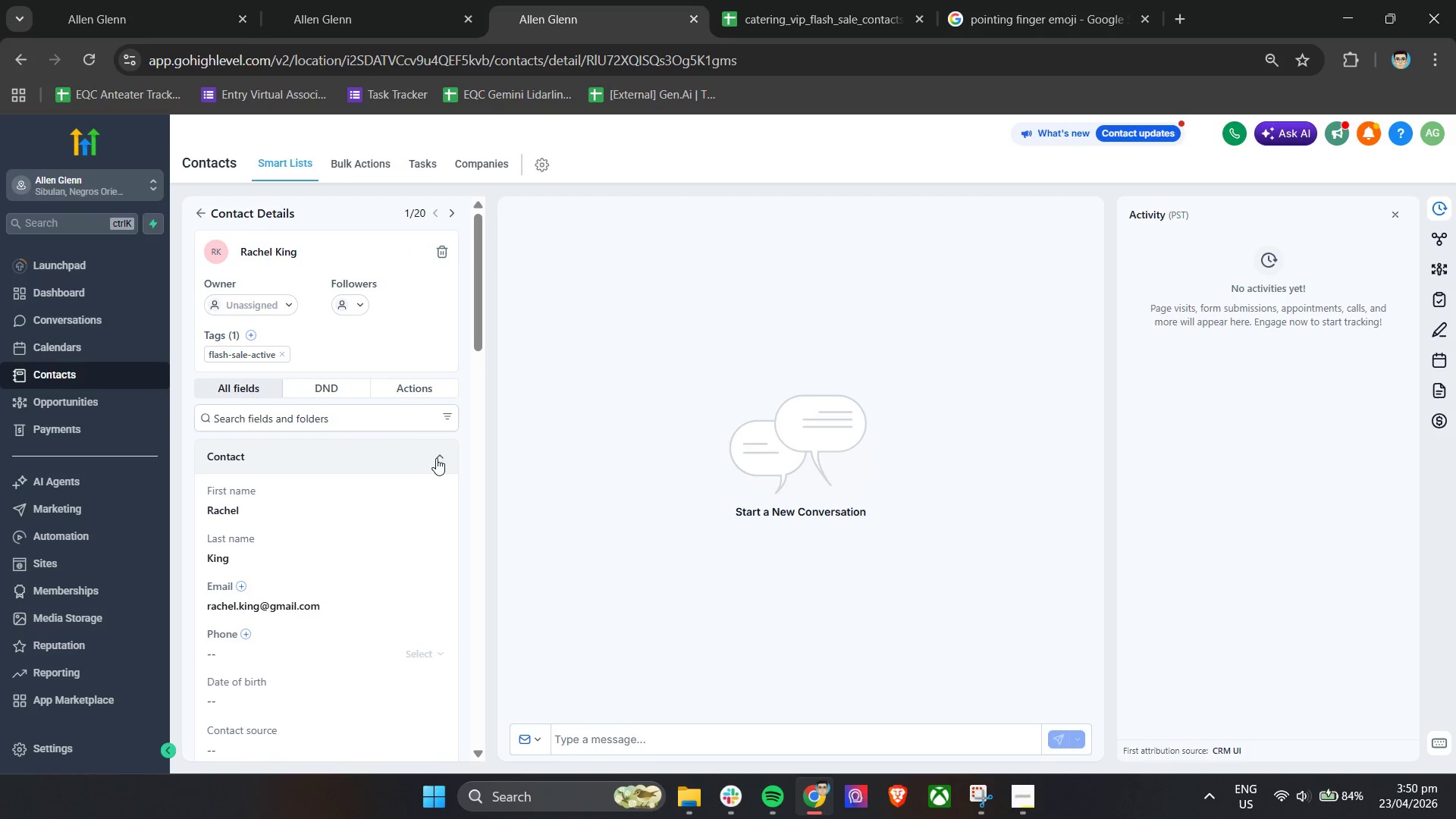 
left_click([436, 458])
 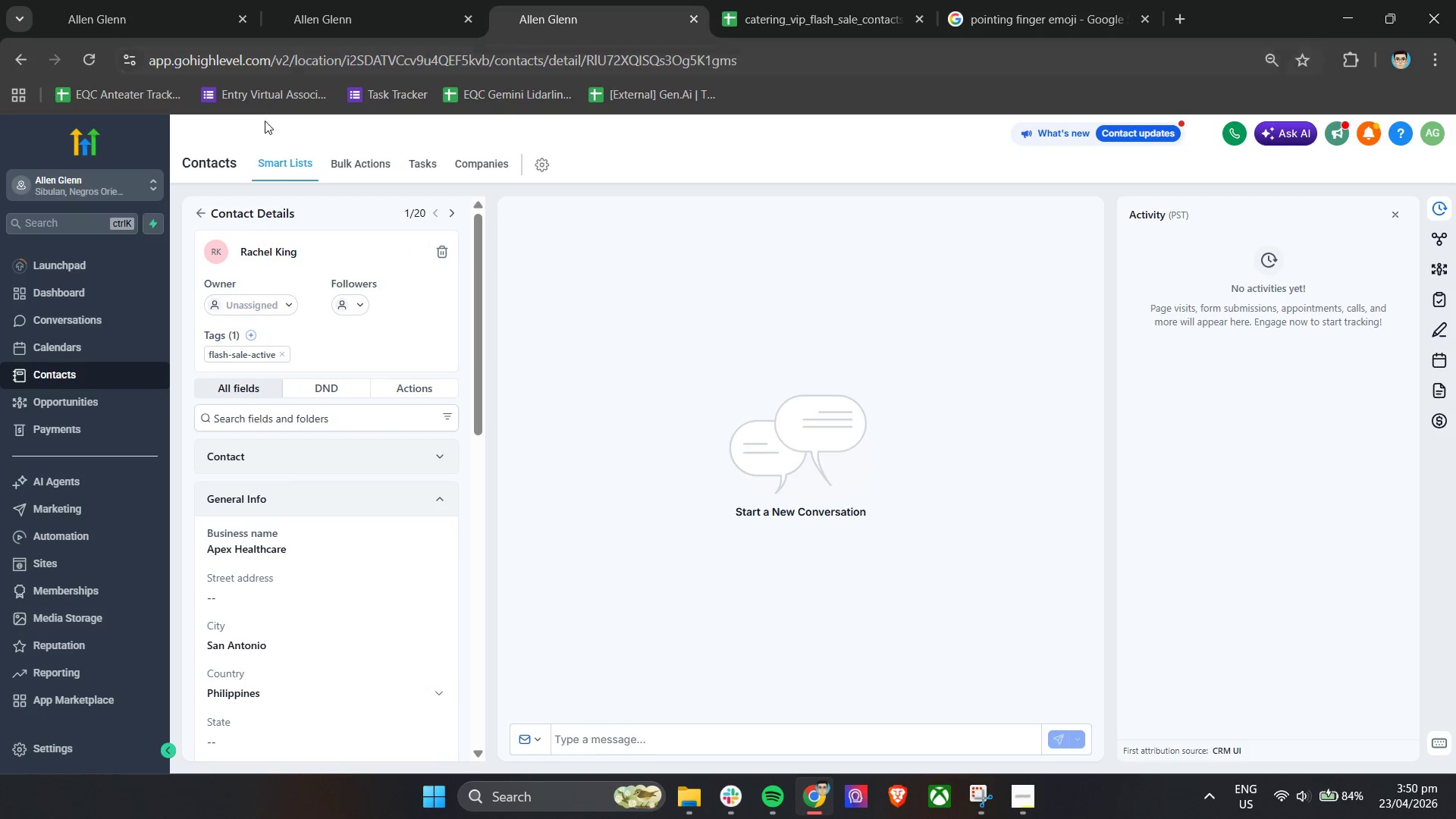 
left_click([346, 0])
 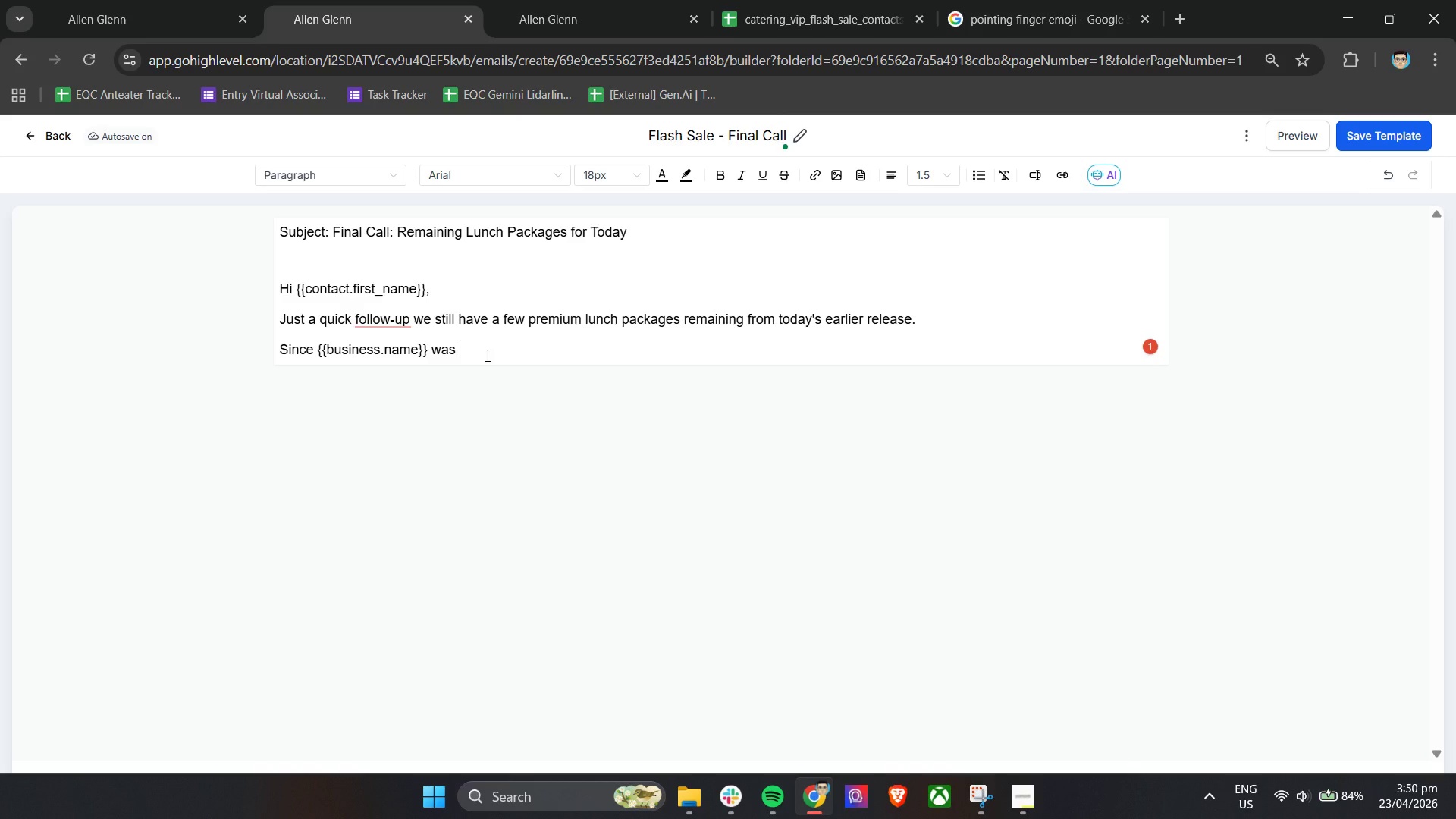 
wait(7.61)
 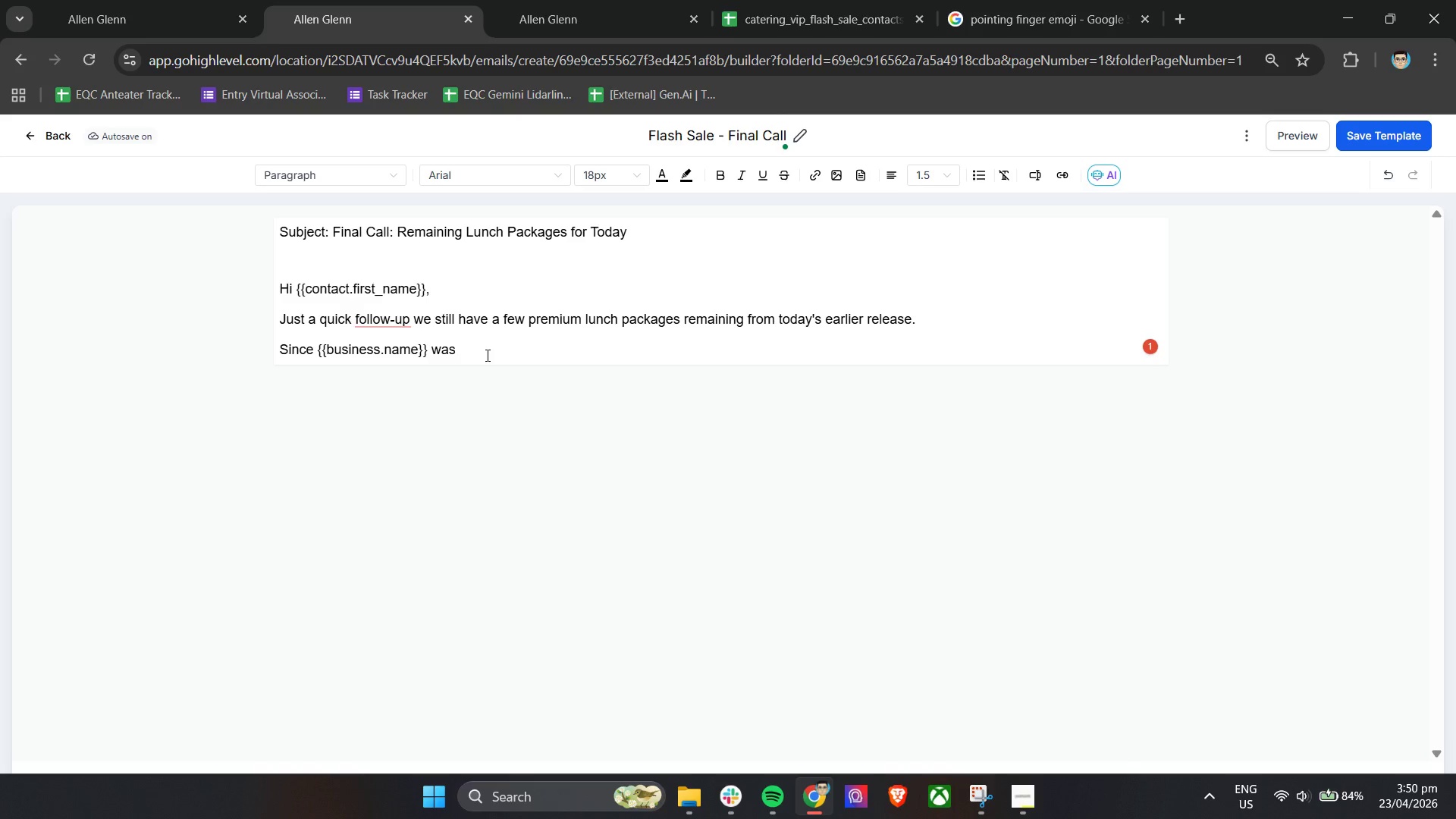 
type(given)
 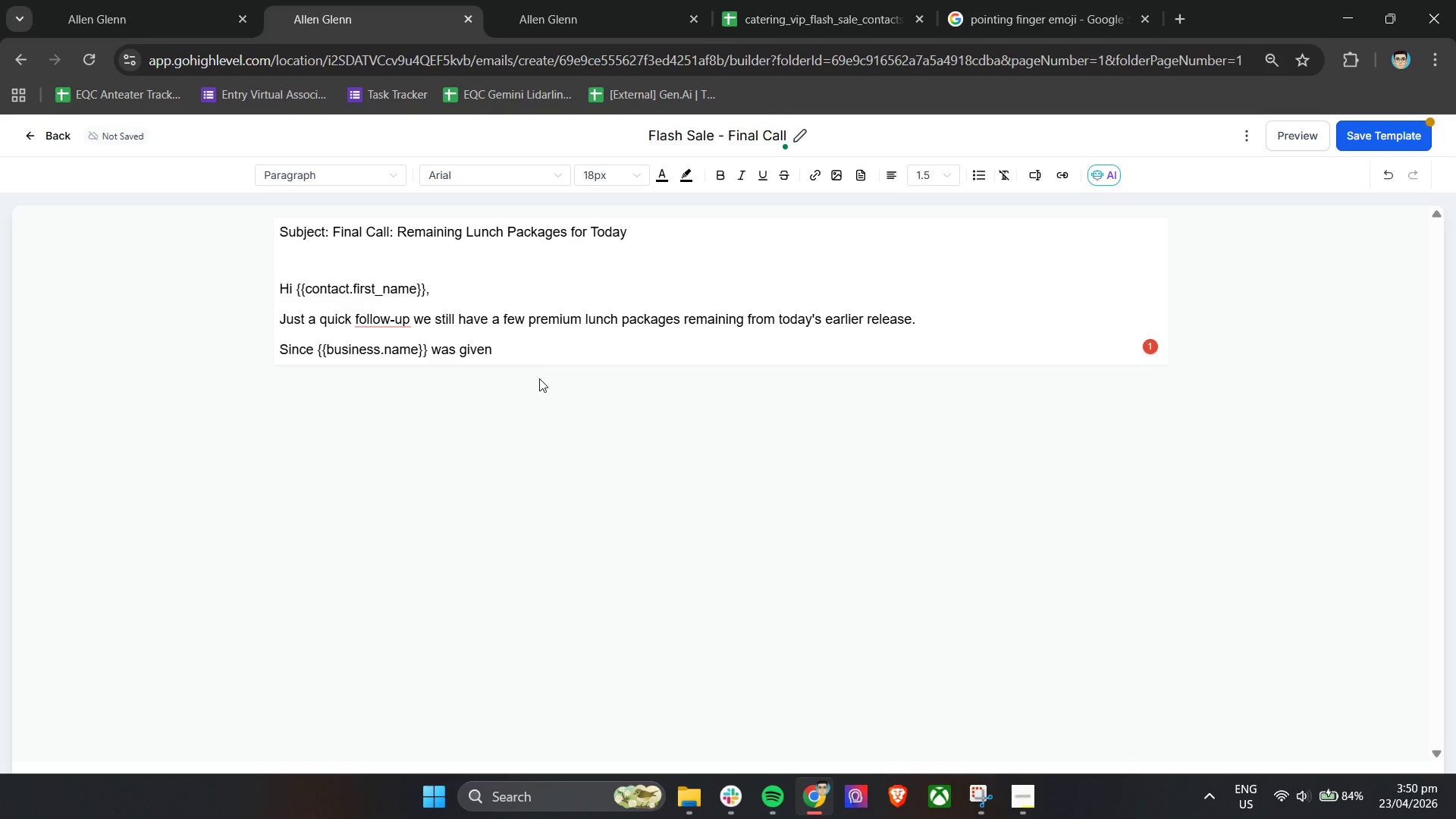 
wait(5.28)
 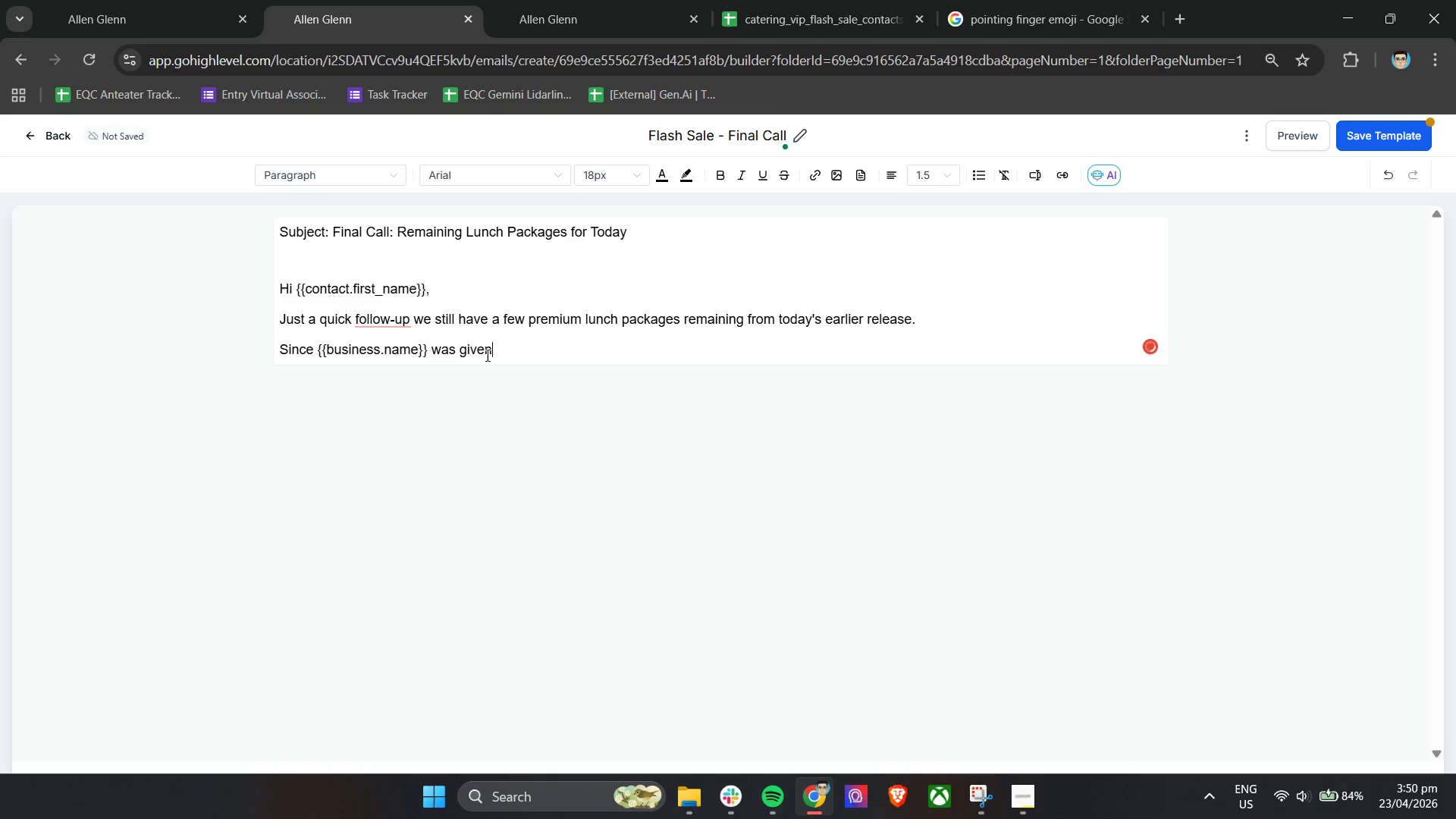 
left_click([391, 315])
 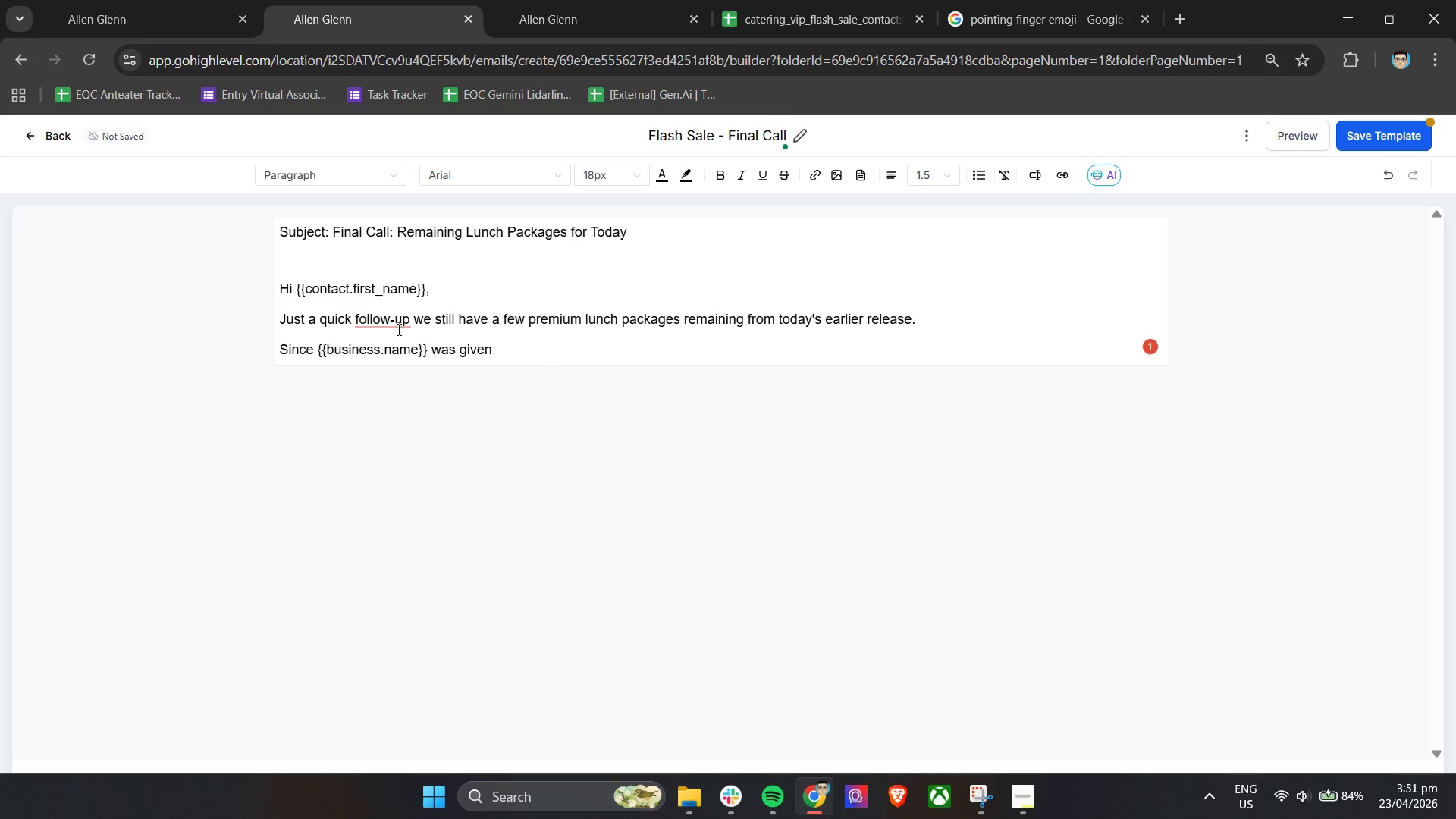 
left_click([388, 391])
 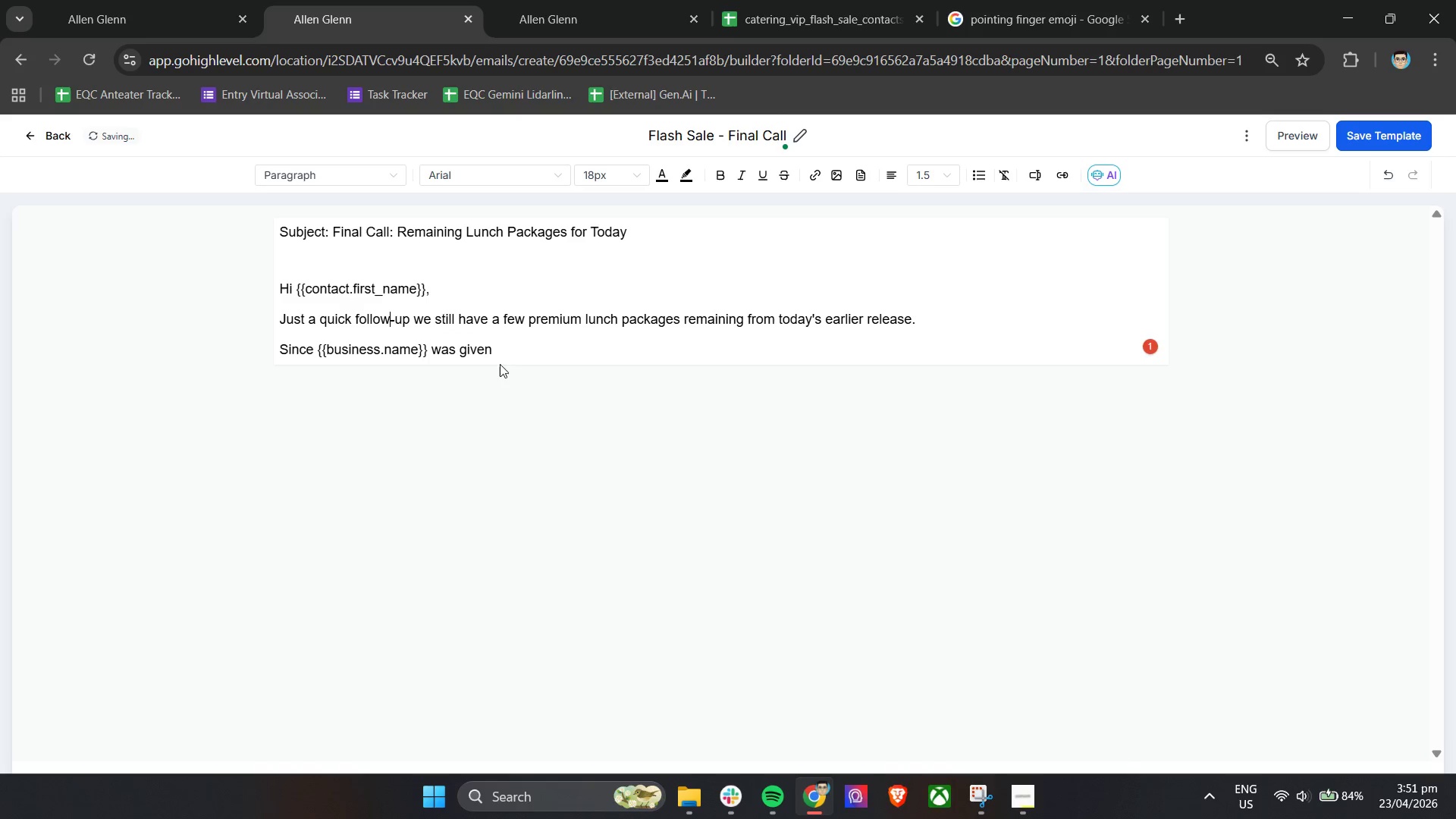 
left_click([527, 349])
 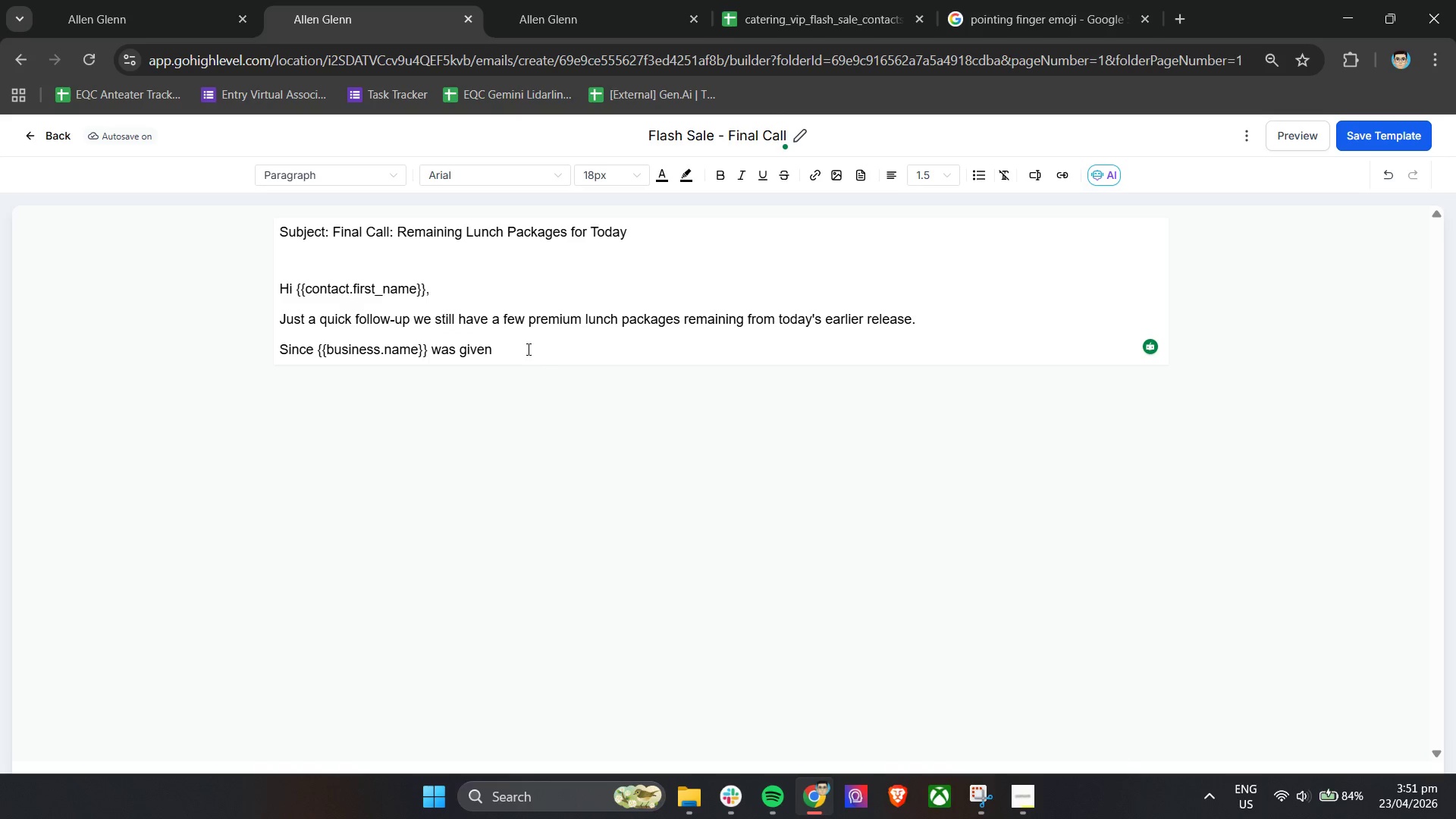 
wait(6.66)
 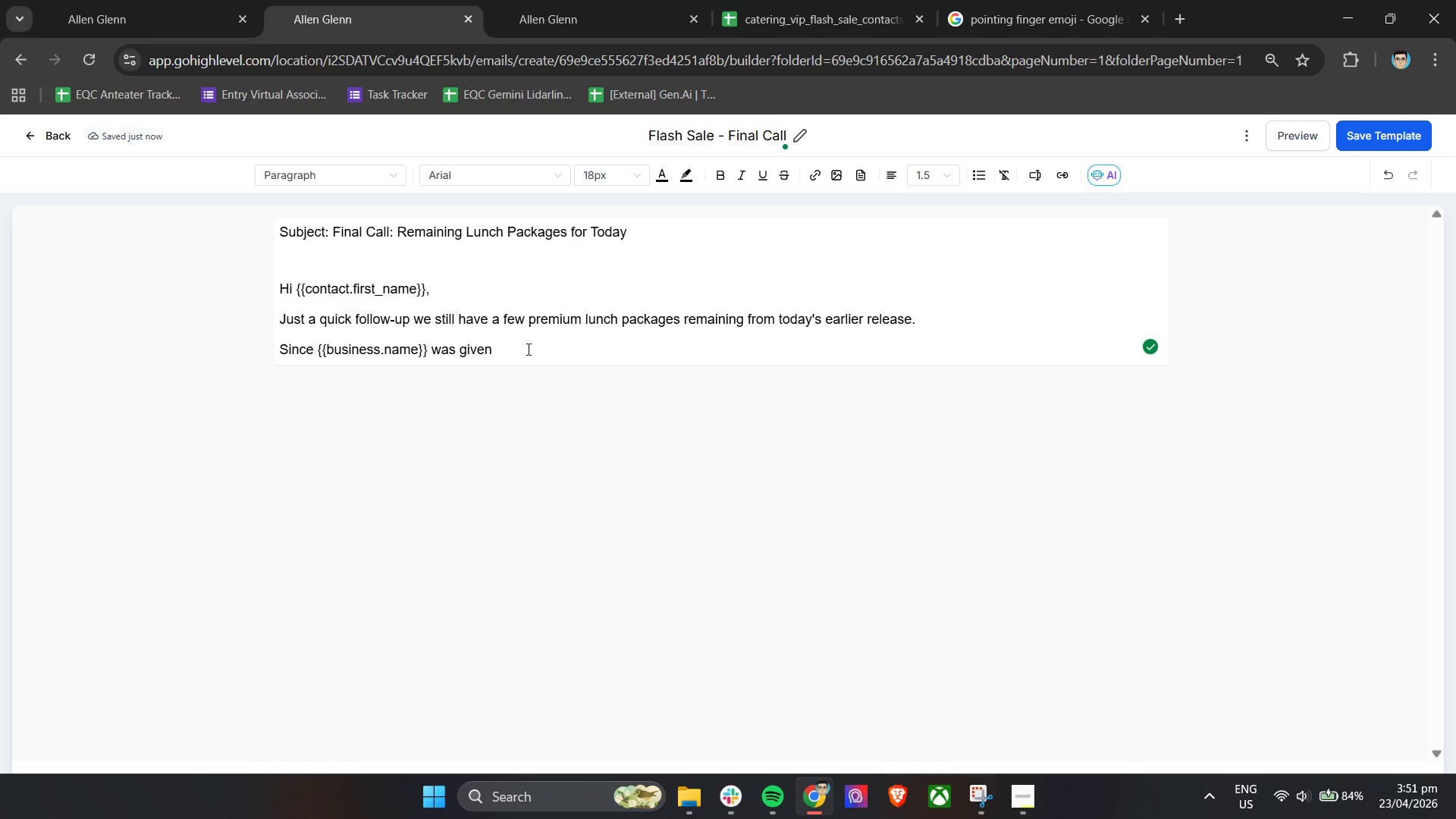 
left_click([409, 322])
 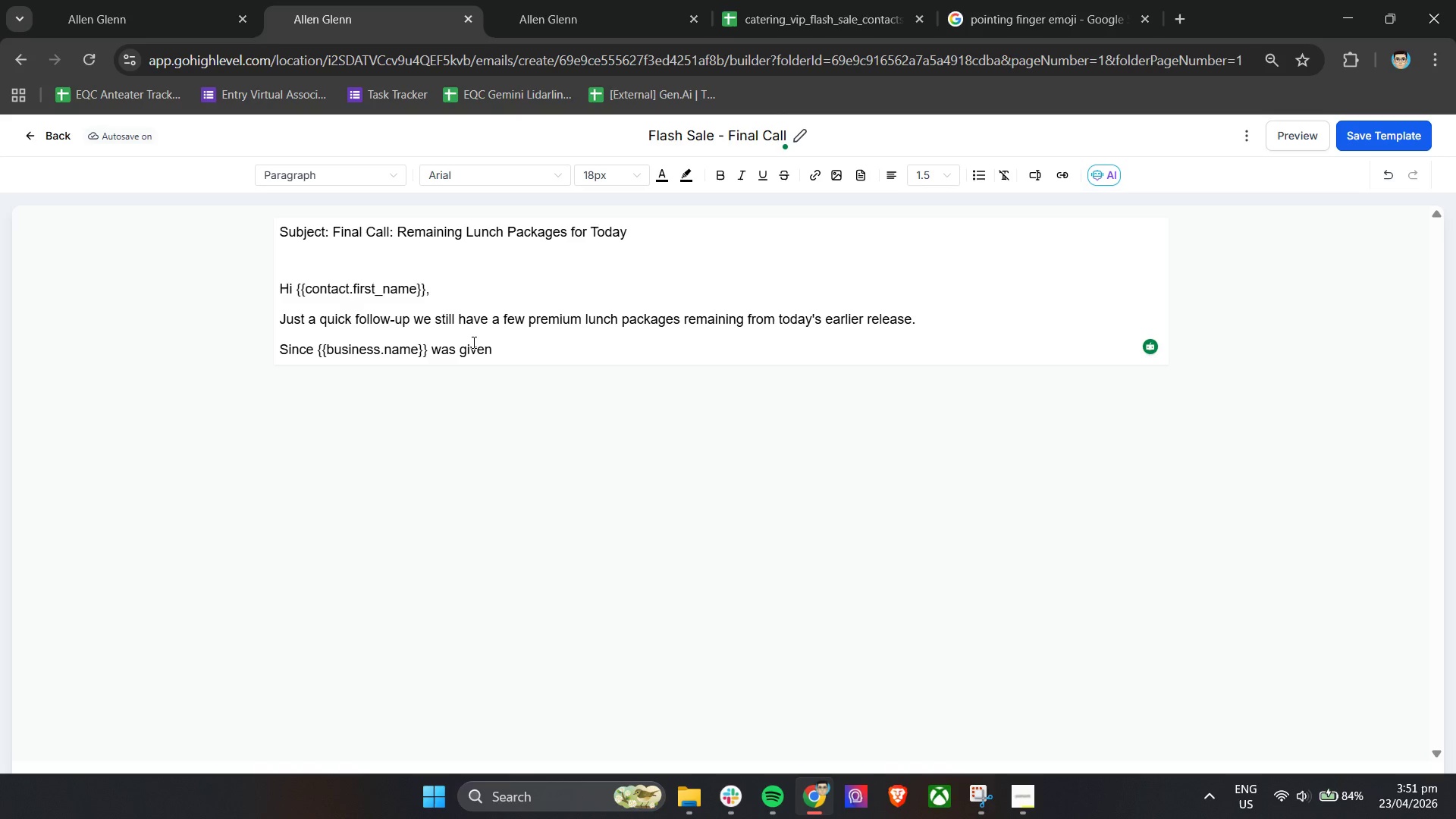 
key(Space)
 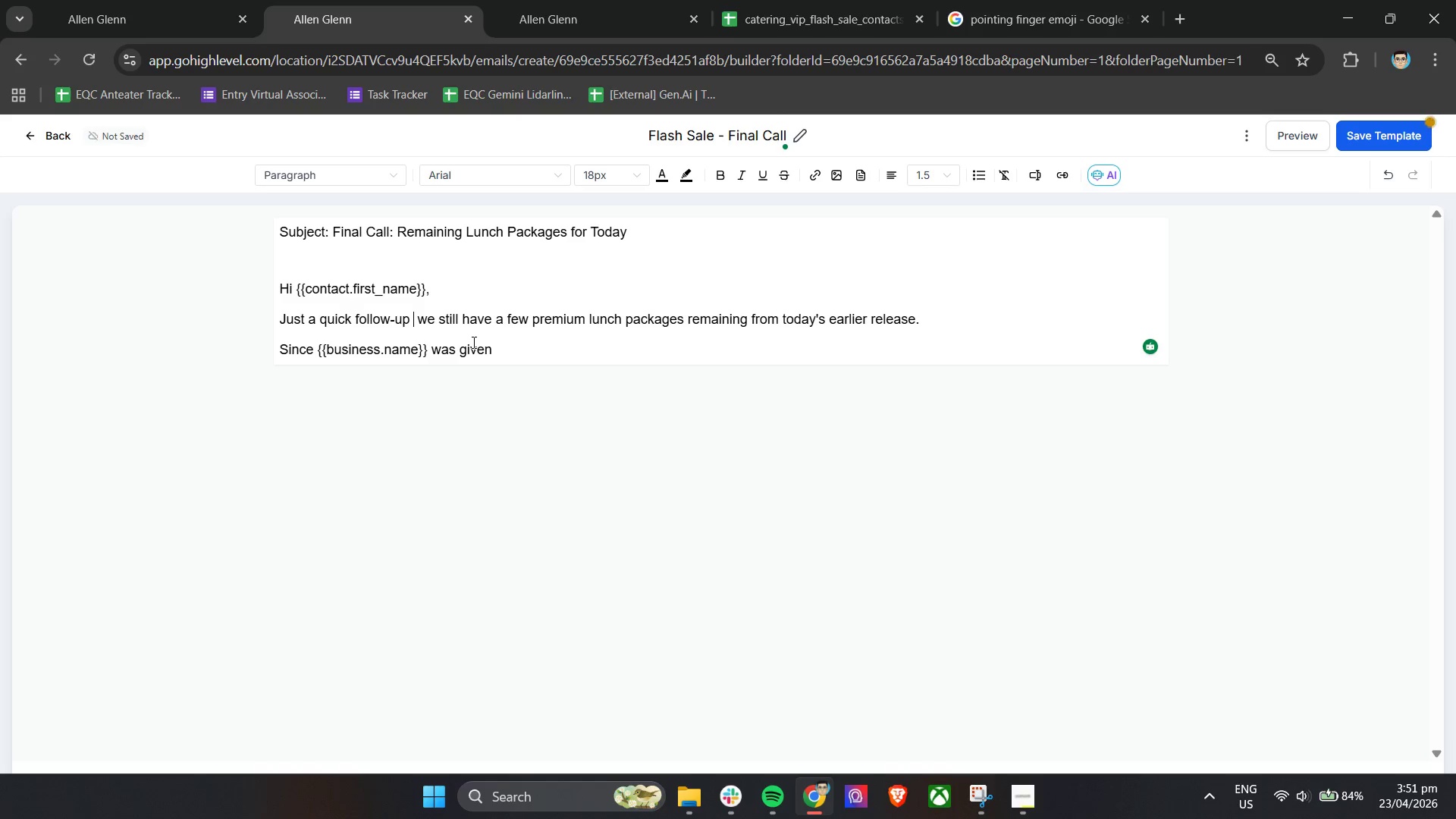 
key(Minus)
 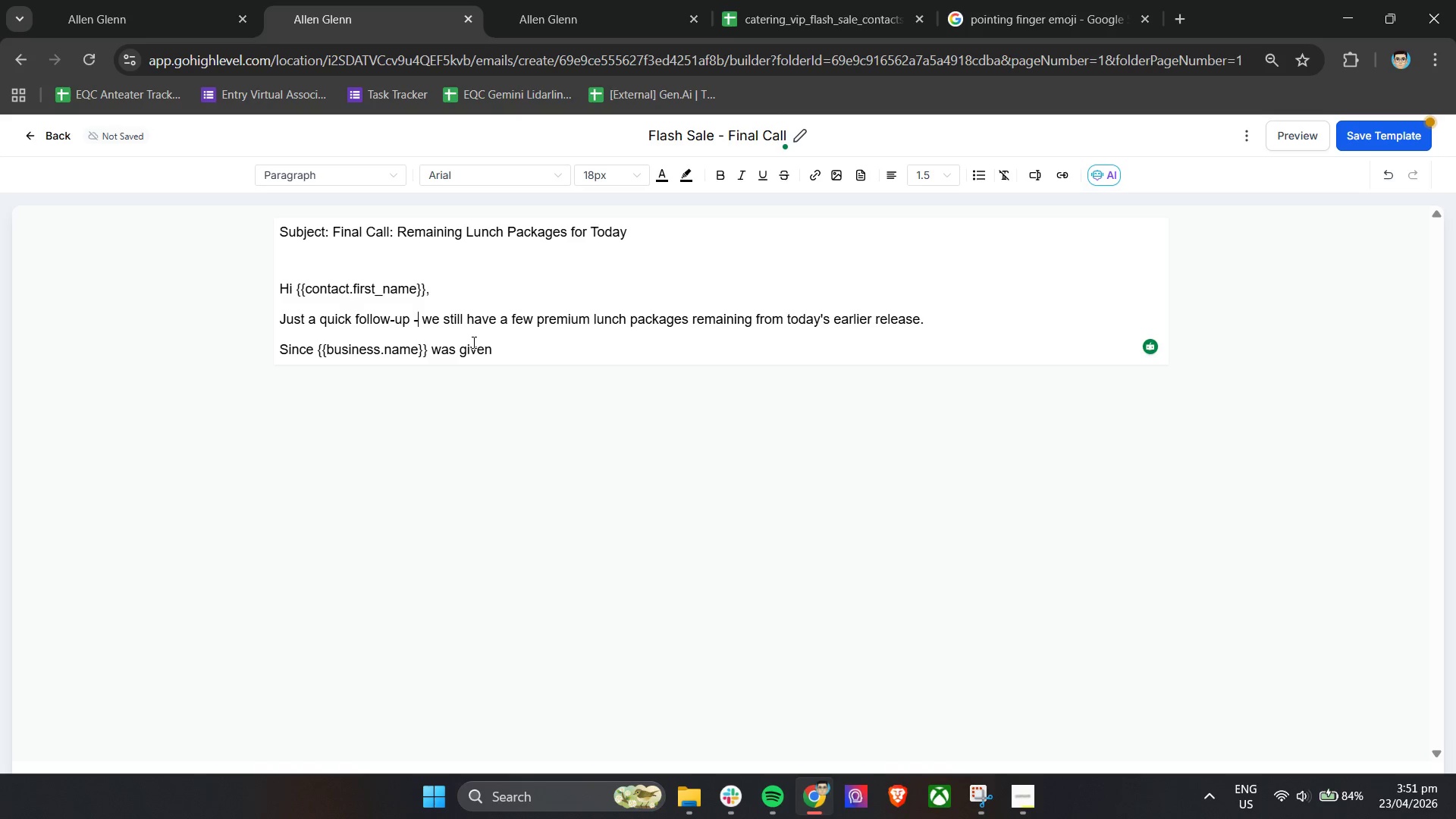 
key(Space)
 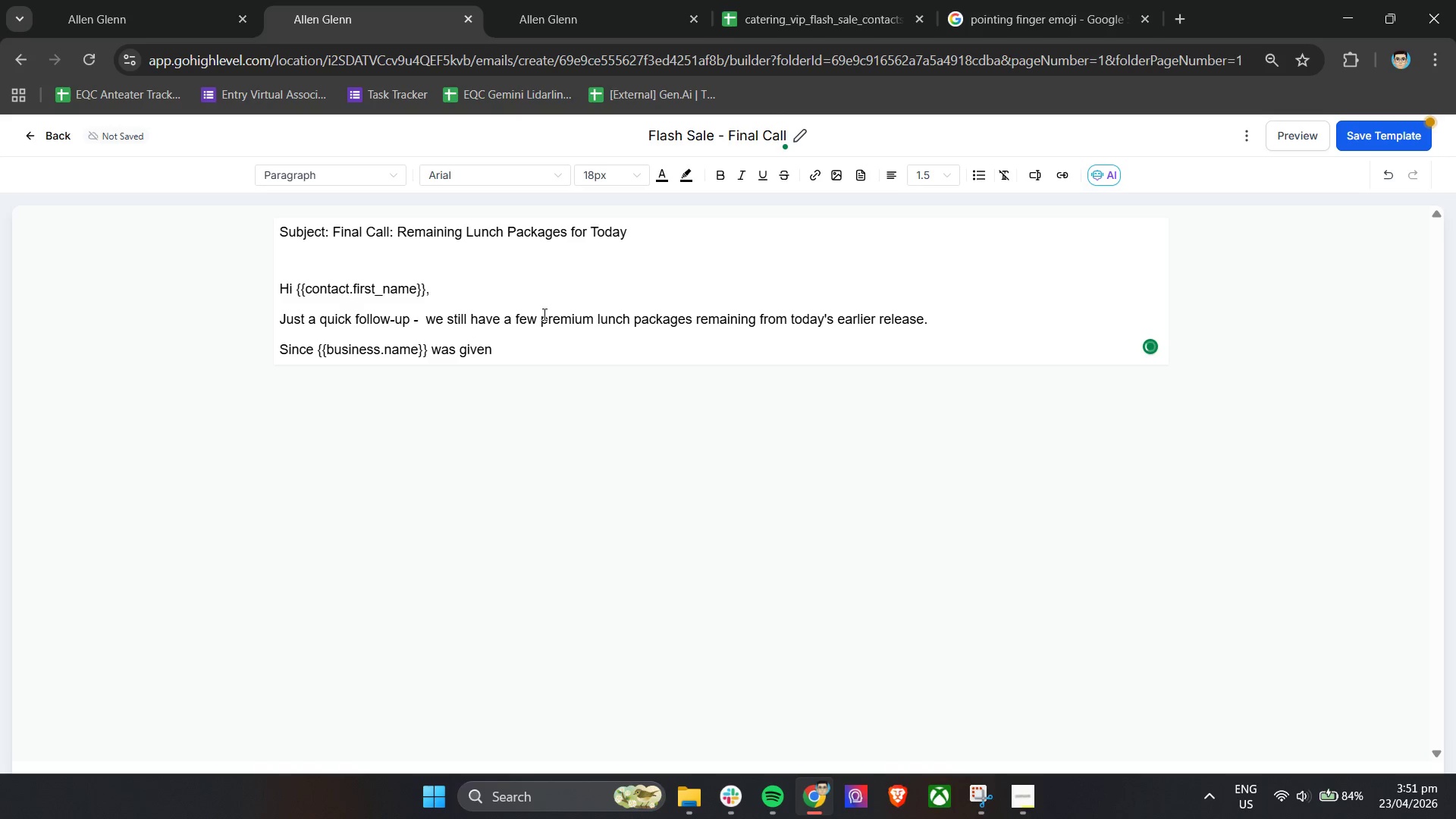 
left_click([509, 346])
 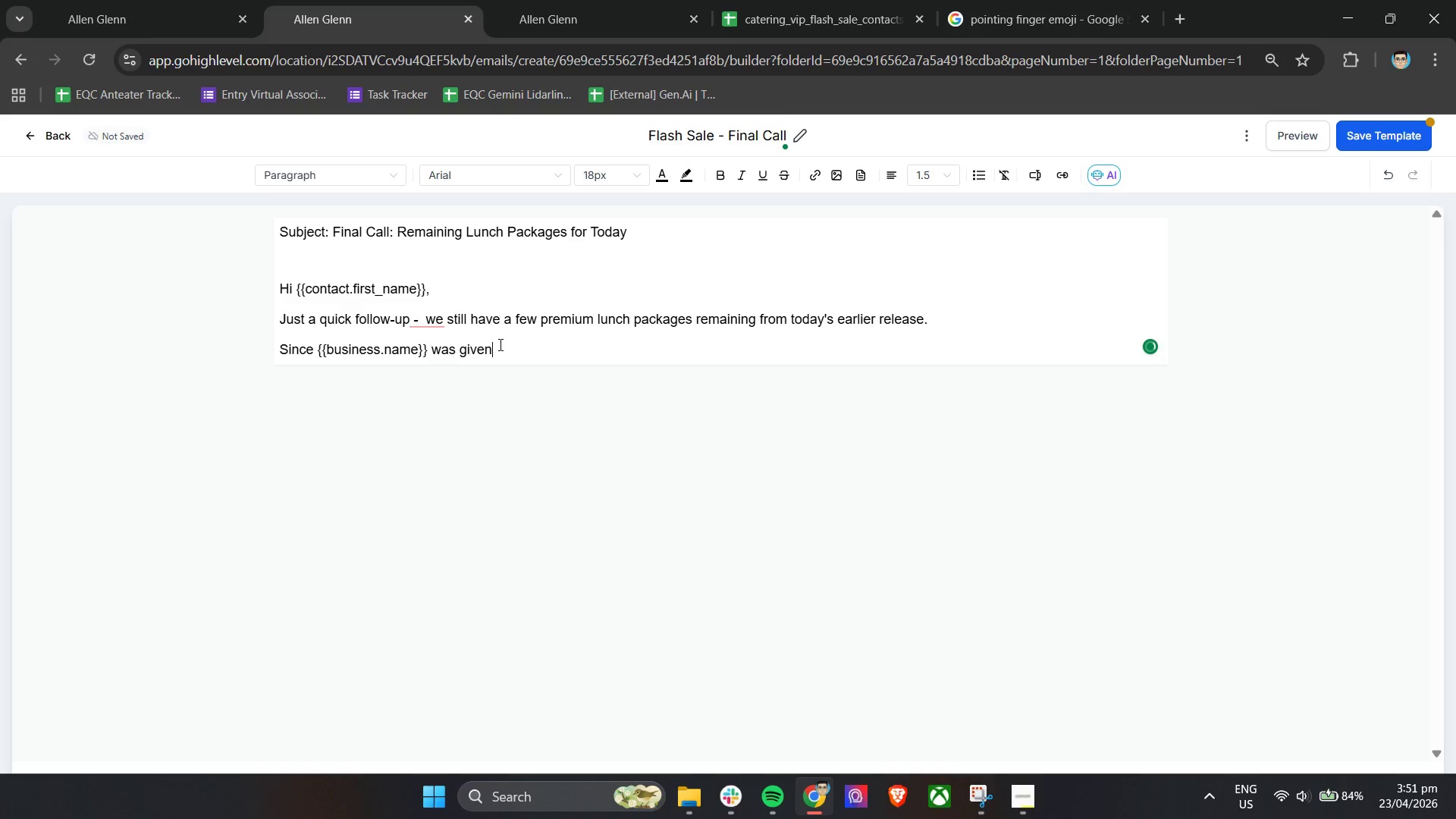 
left_click([427, 318])
 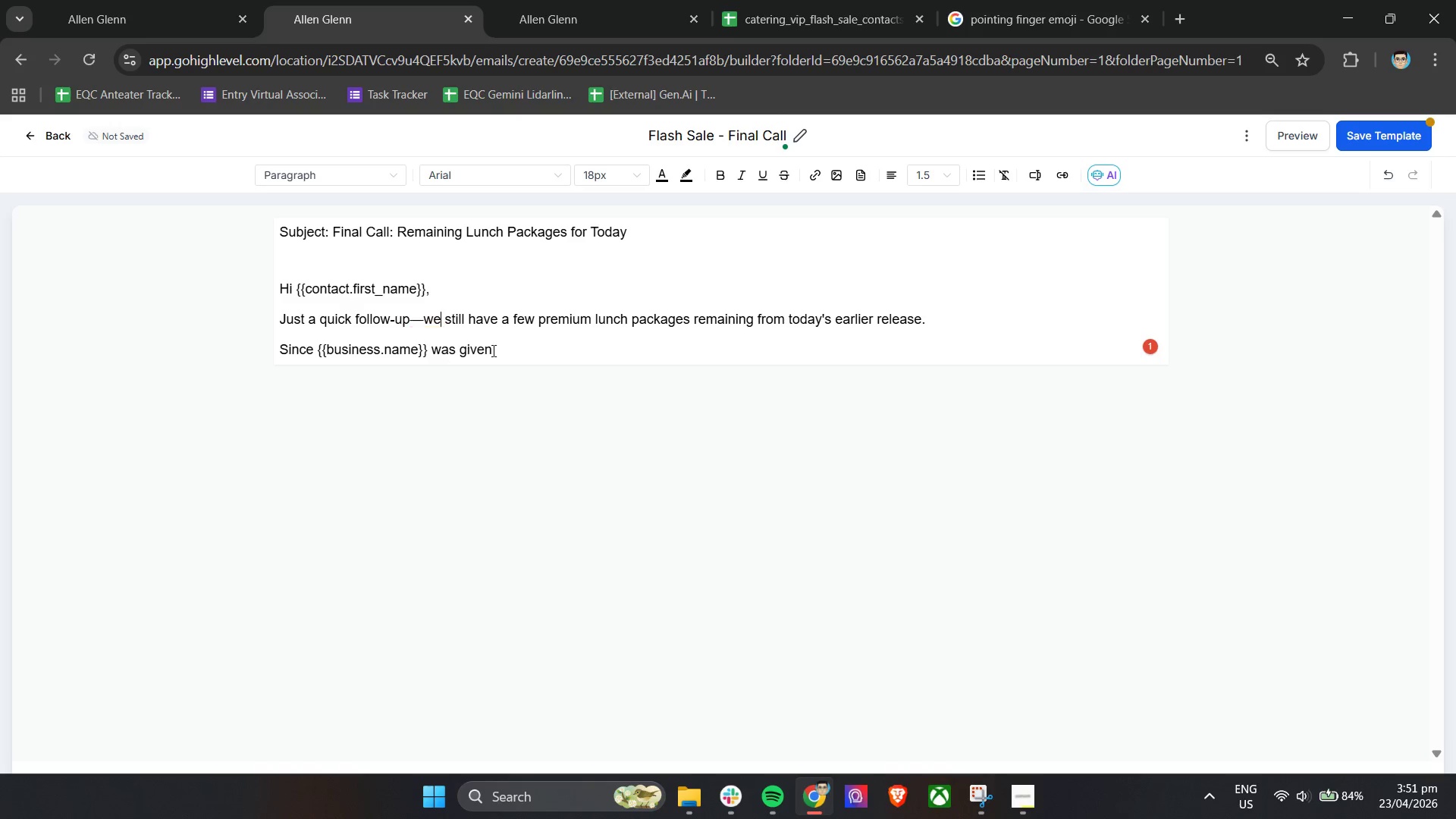 
triple_click([513, 343])
 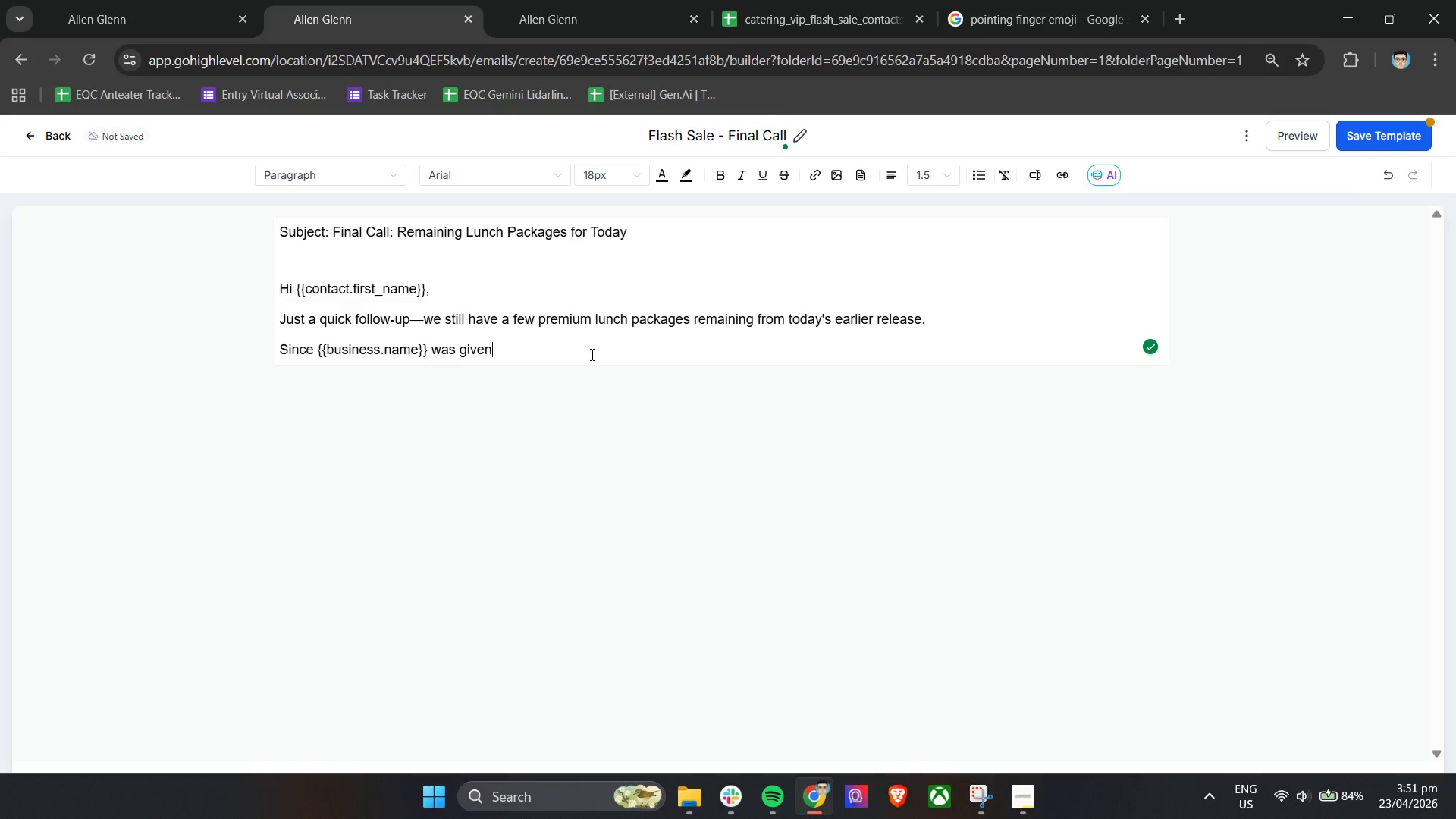 
type( early access)
 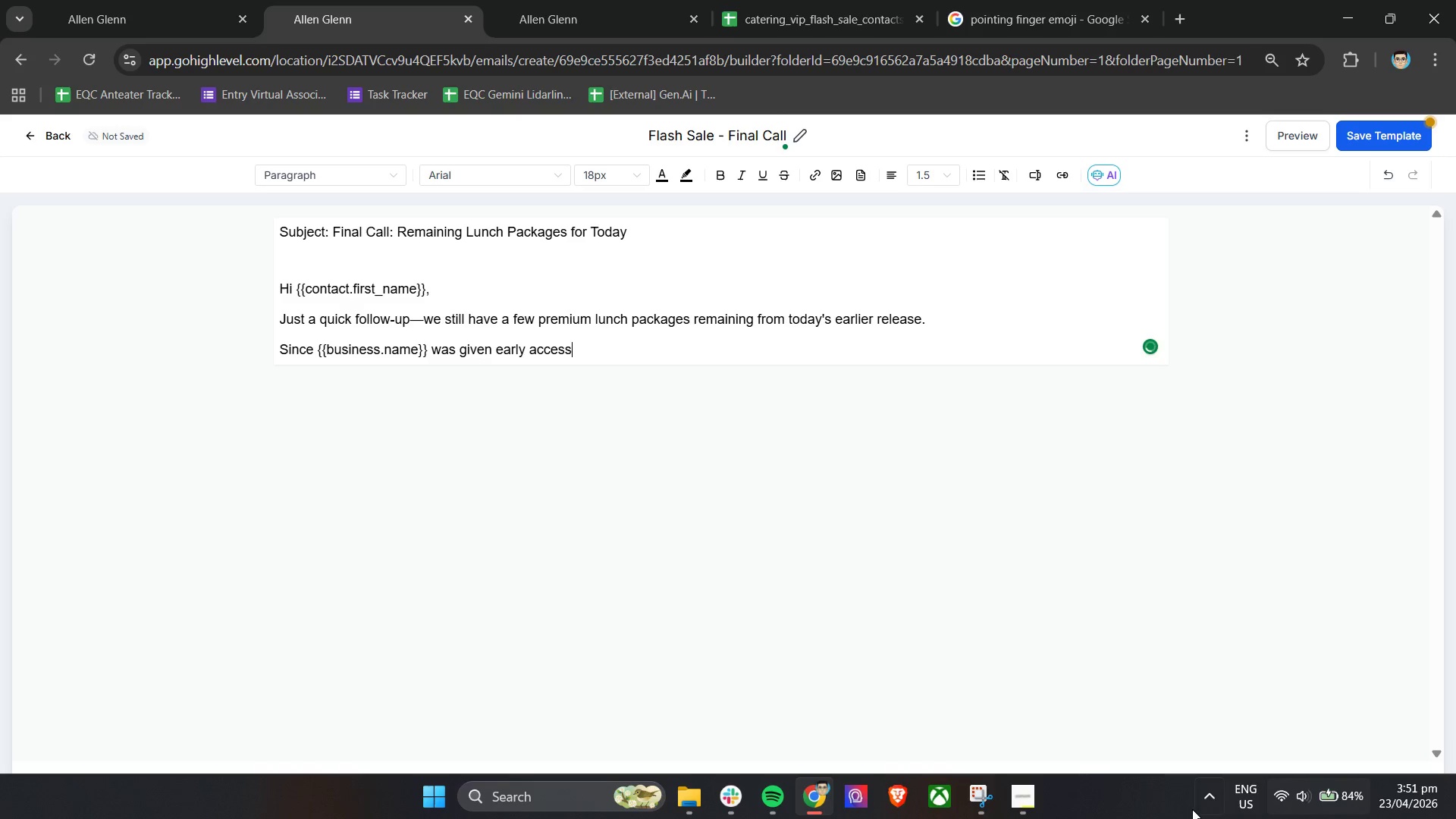 
left_click([1039, 793])